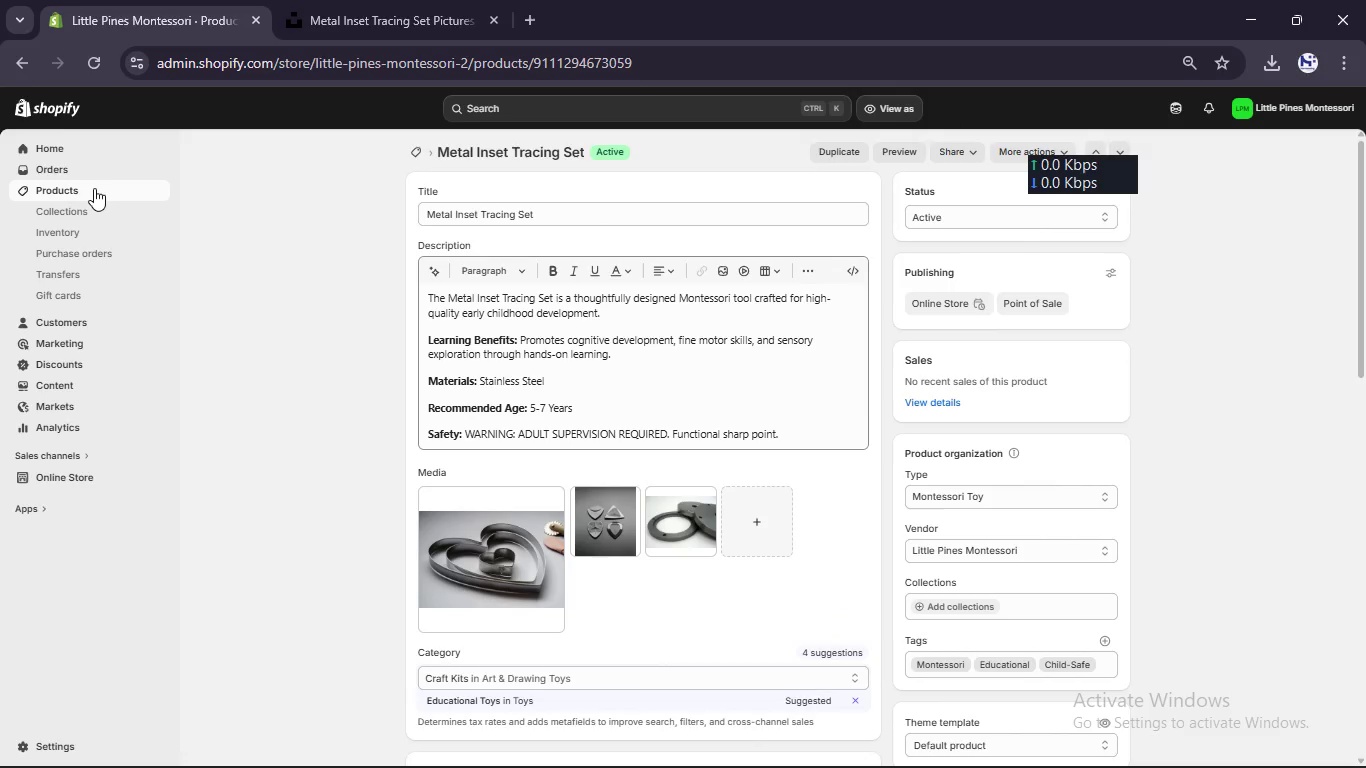 
left_click([94, 188])
 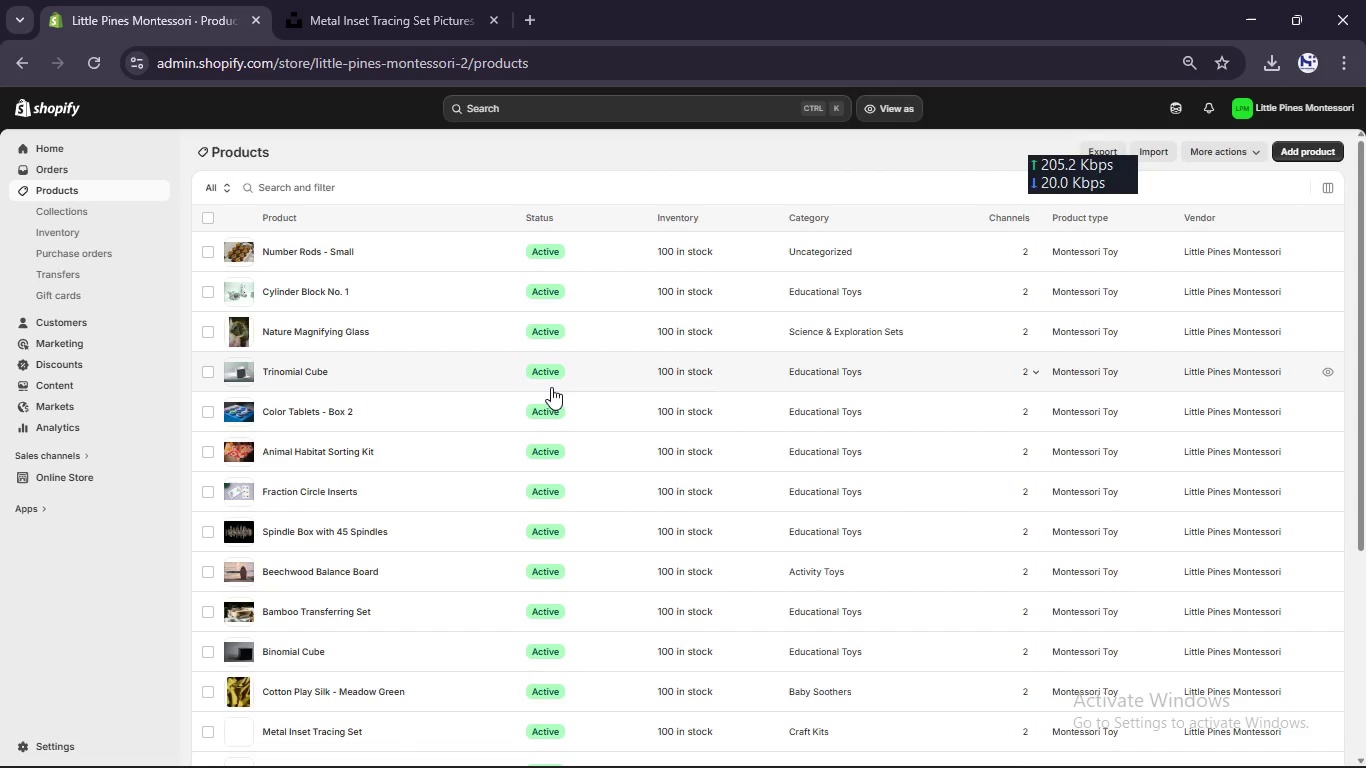 
scroll: coordinate [551, 387], scroll_direction: down, amount: 3.0
 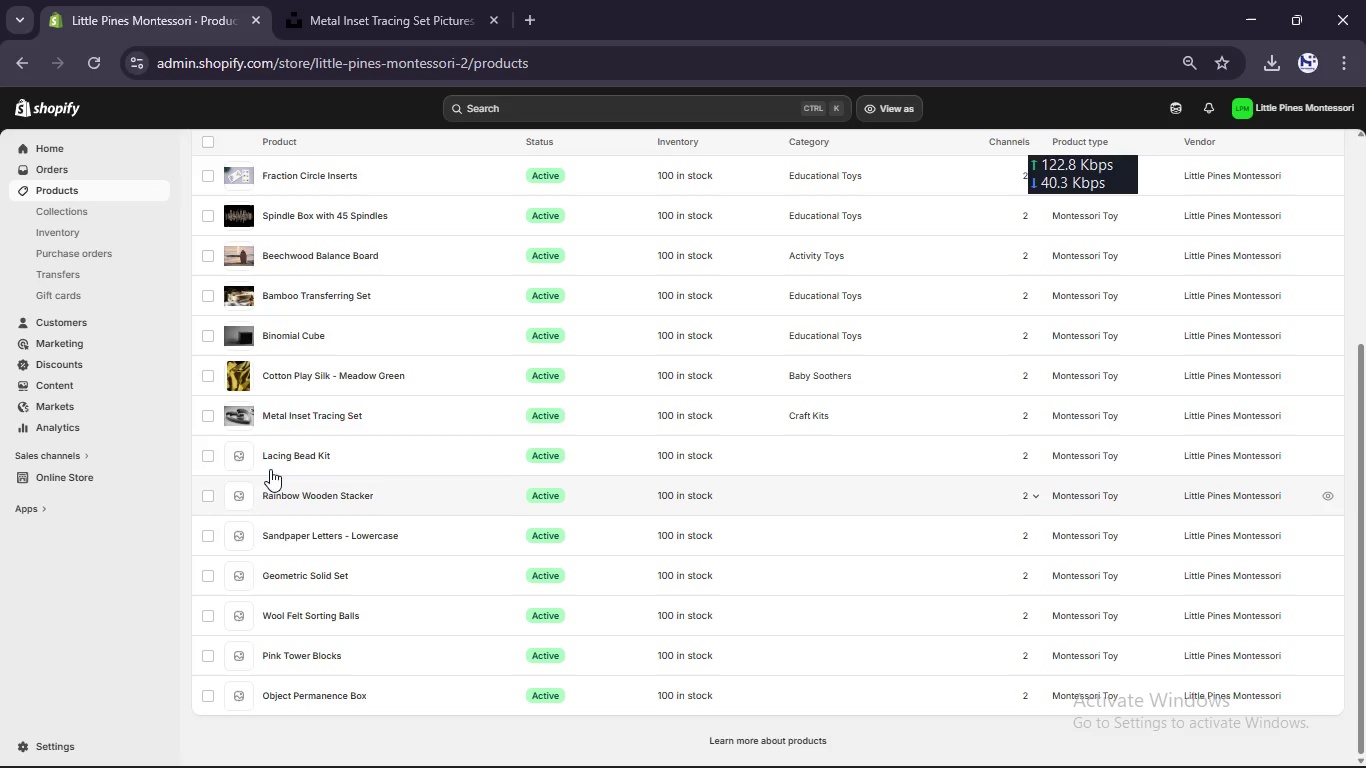 
left_click([296, 454])
 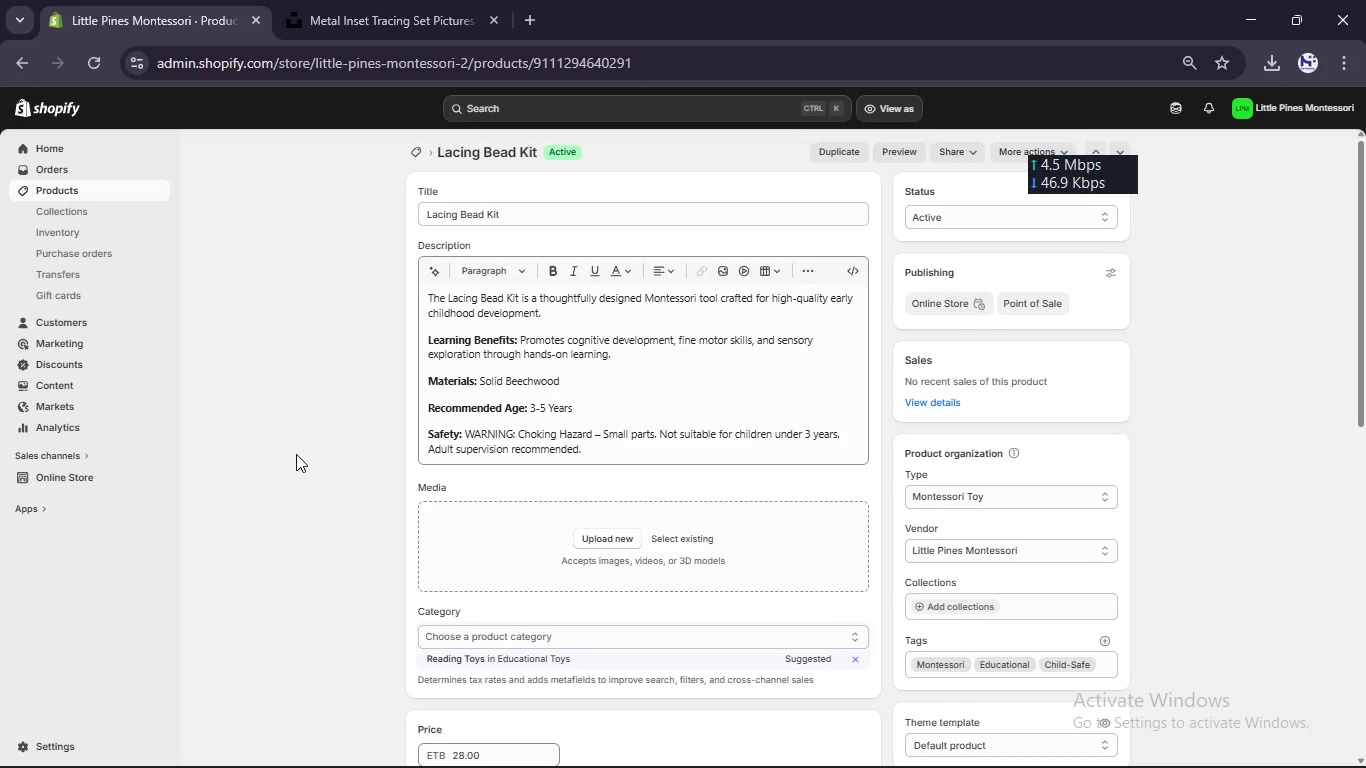 
wait(17.08)
 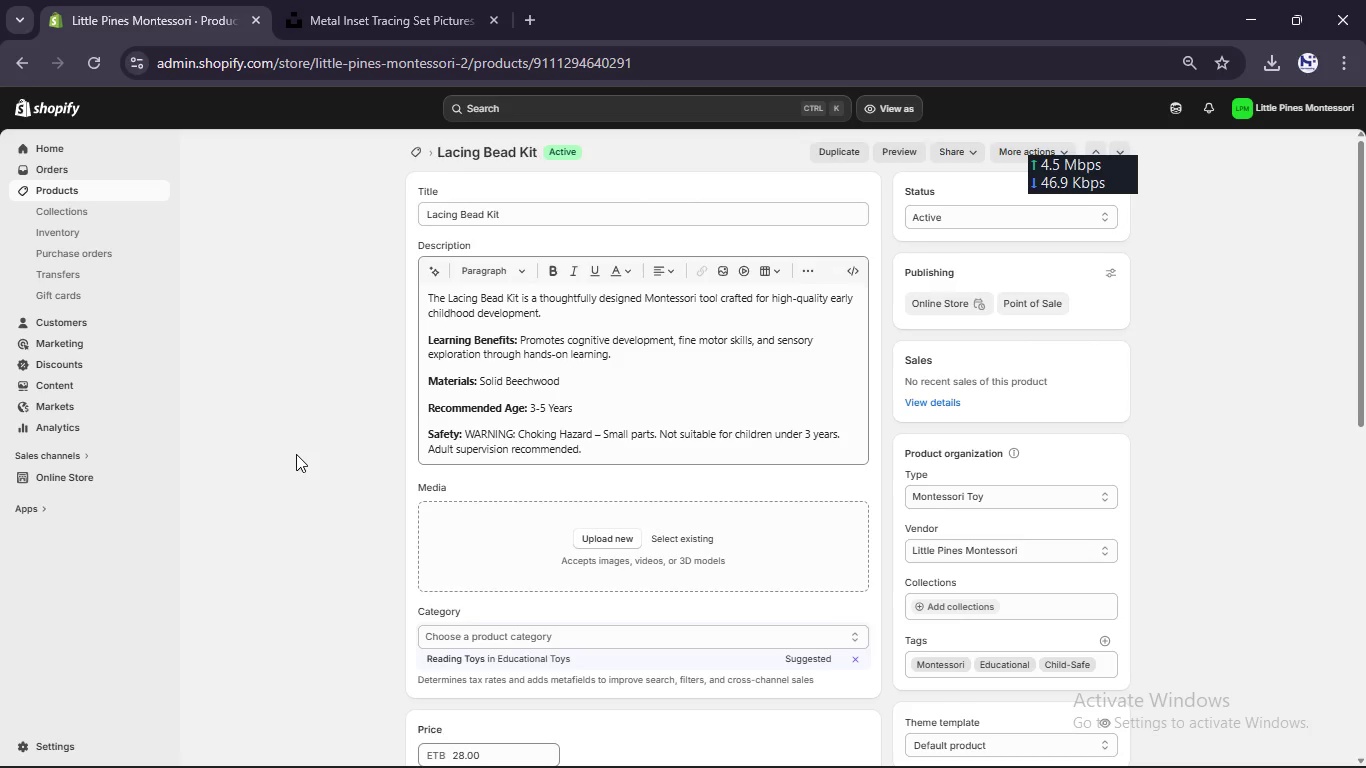 
left_click([544, 213])
 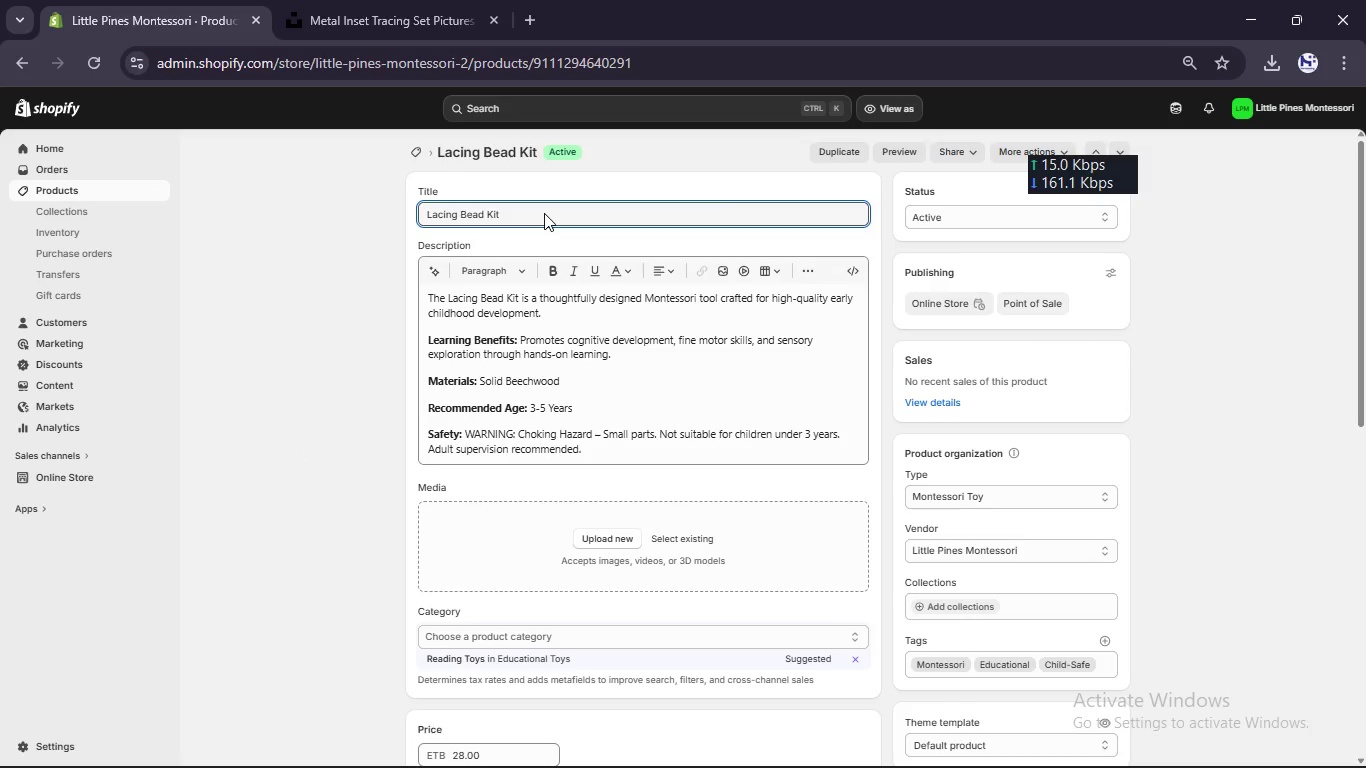 
key(Control+A)
 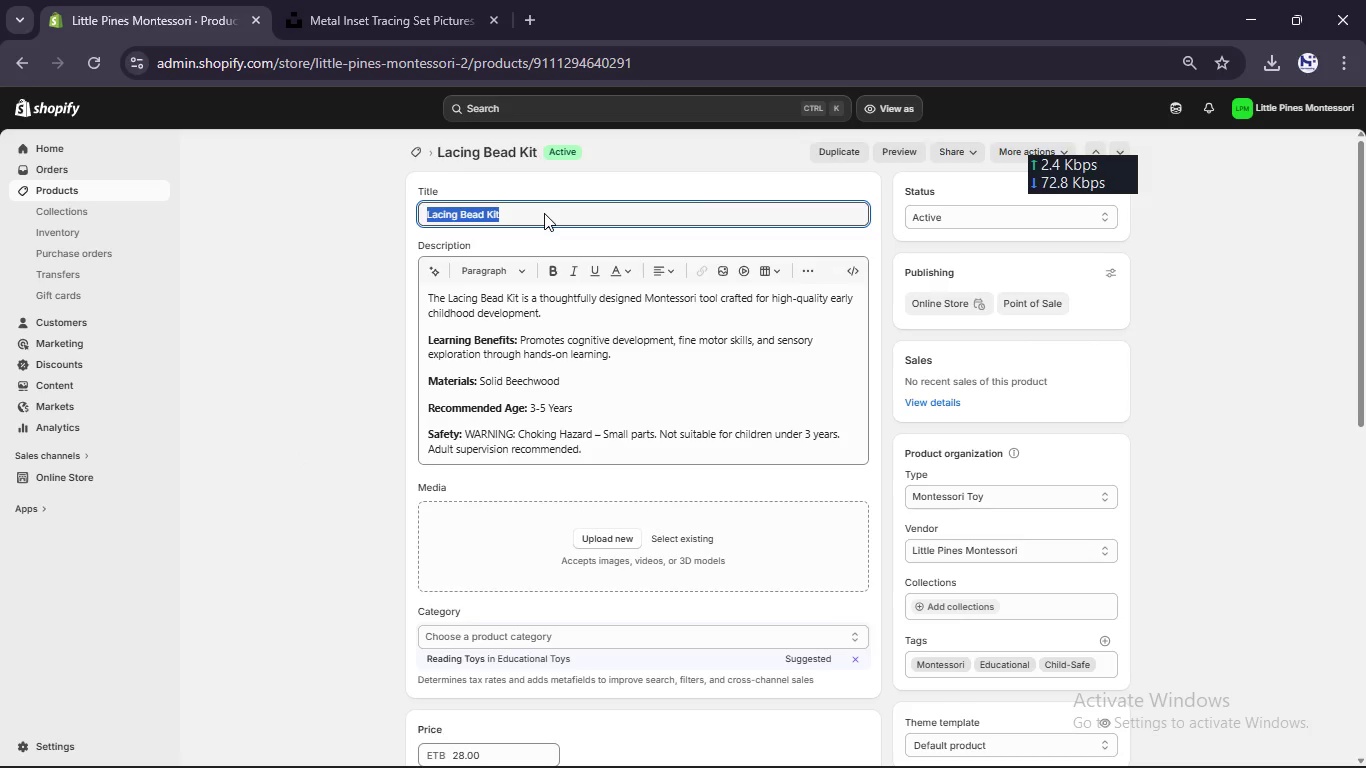 
key(Control+C)
 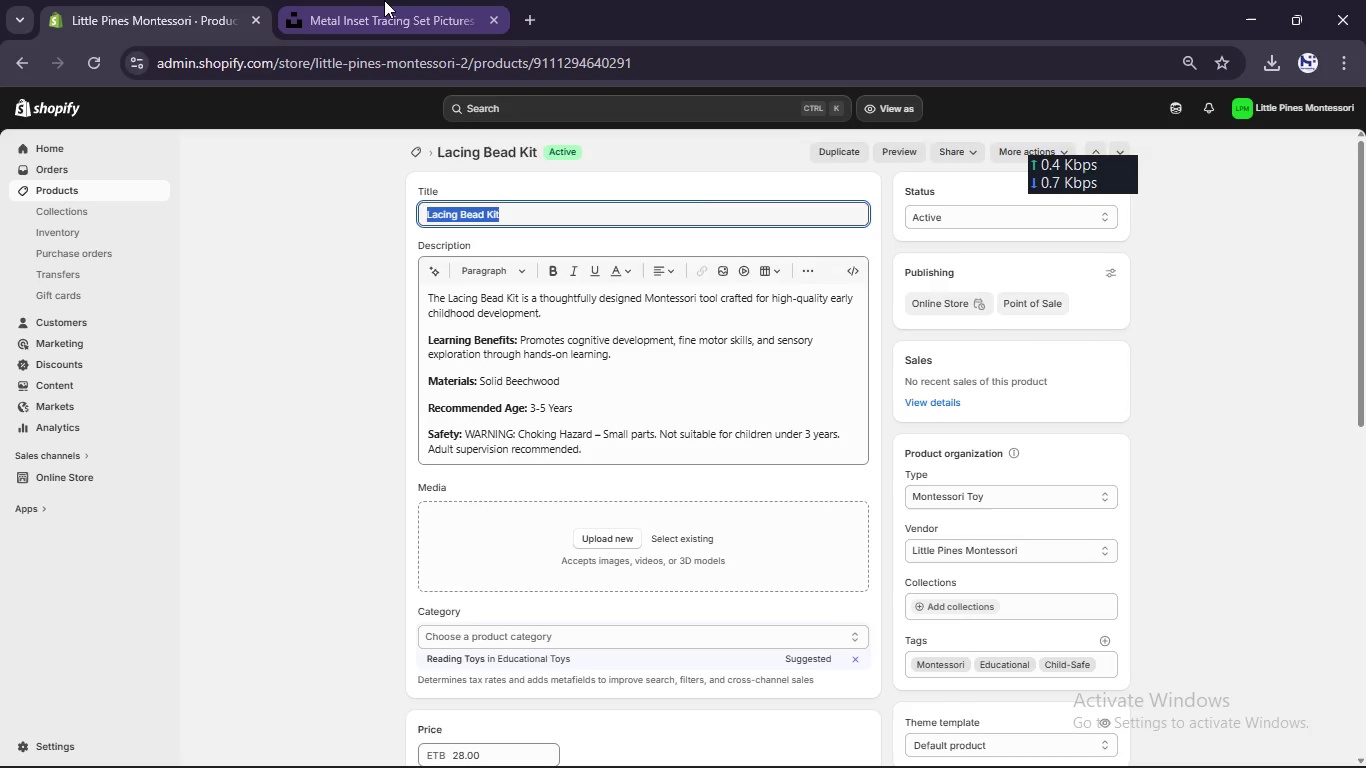 
left_click([384, 0])
 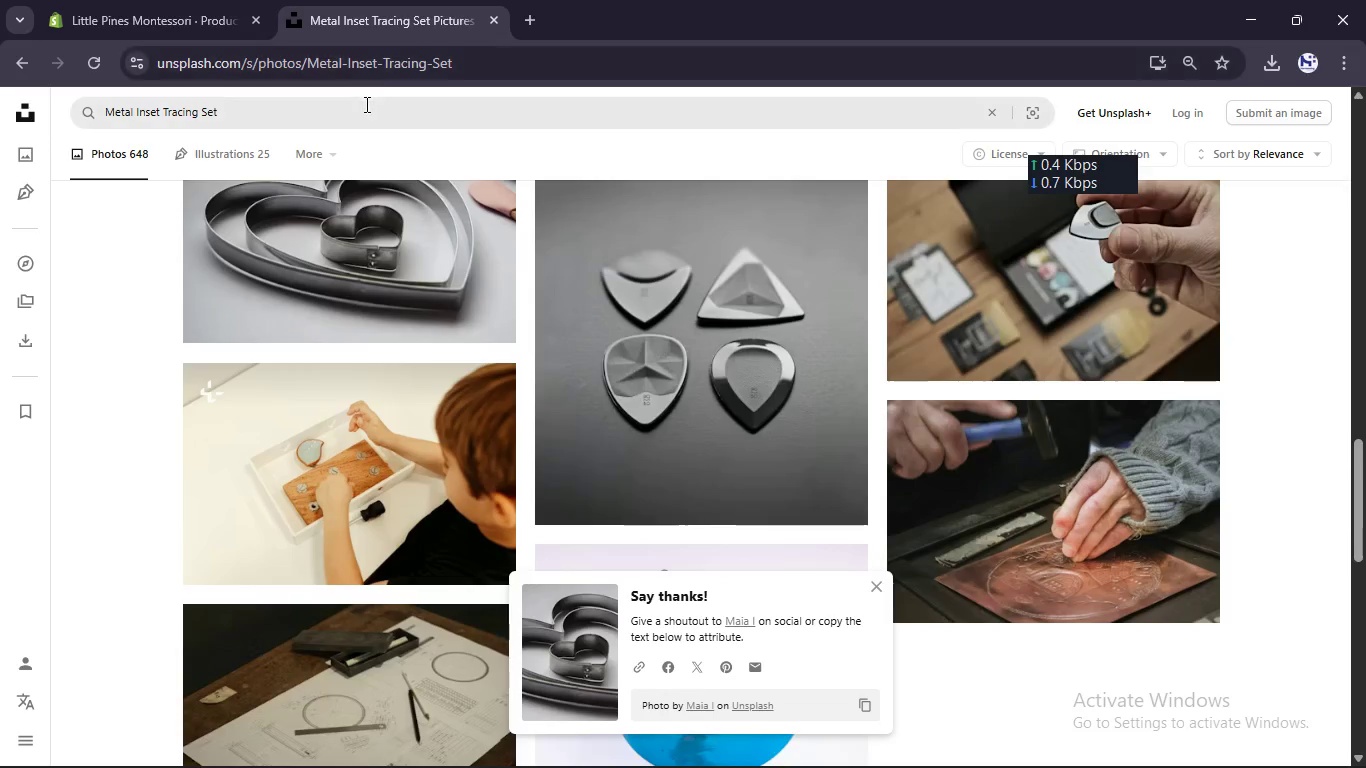 
left_click([365, 104])
 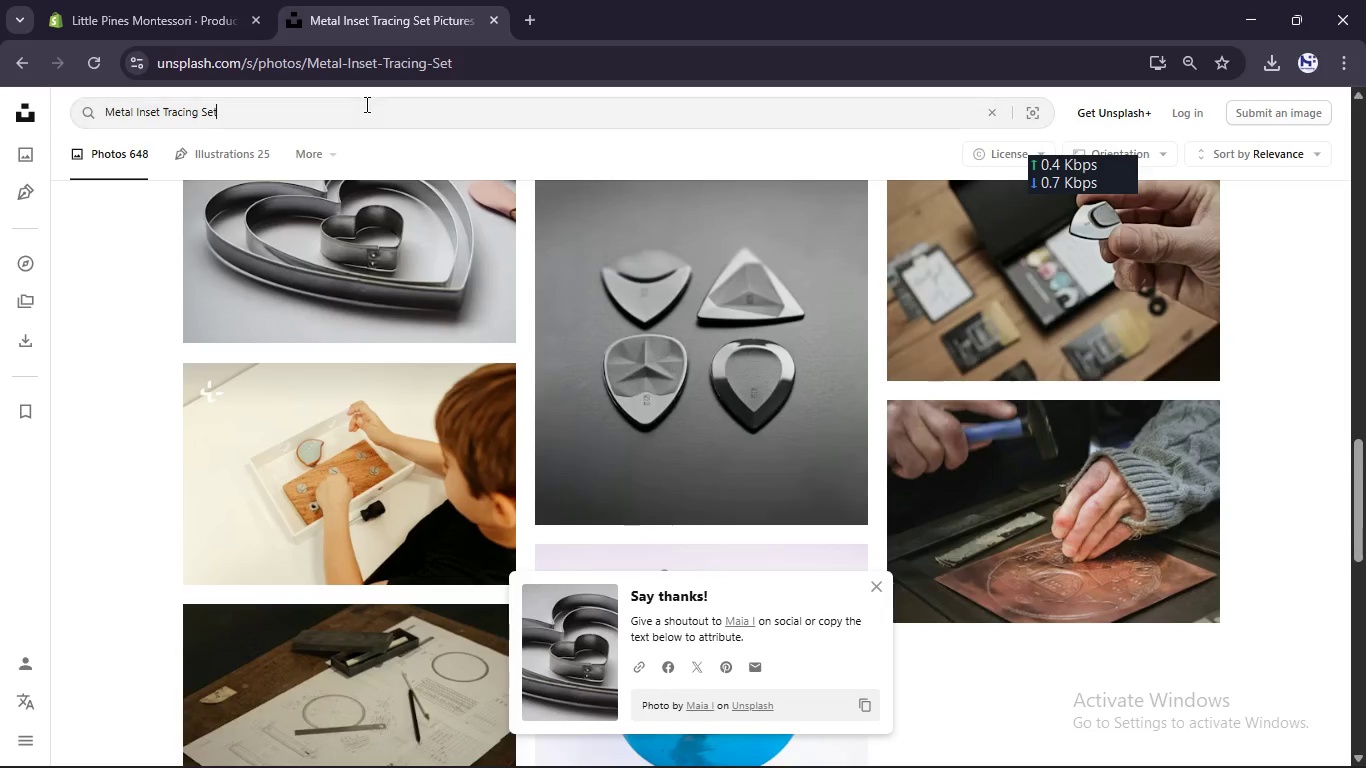 
key(Control+A)
 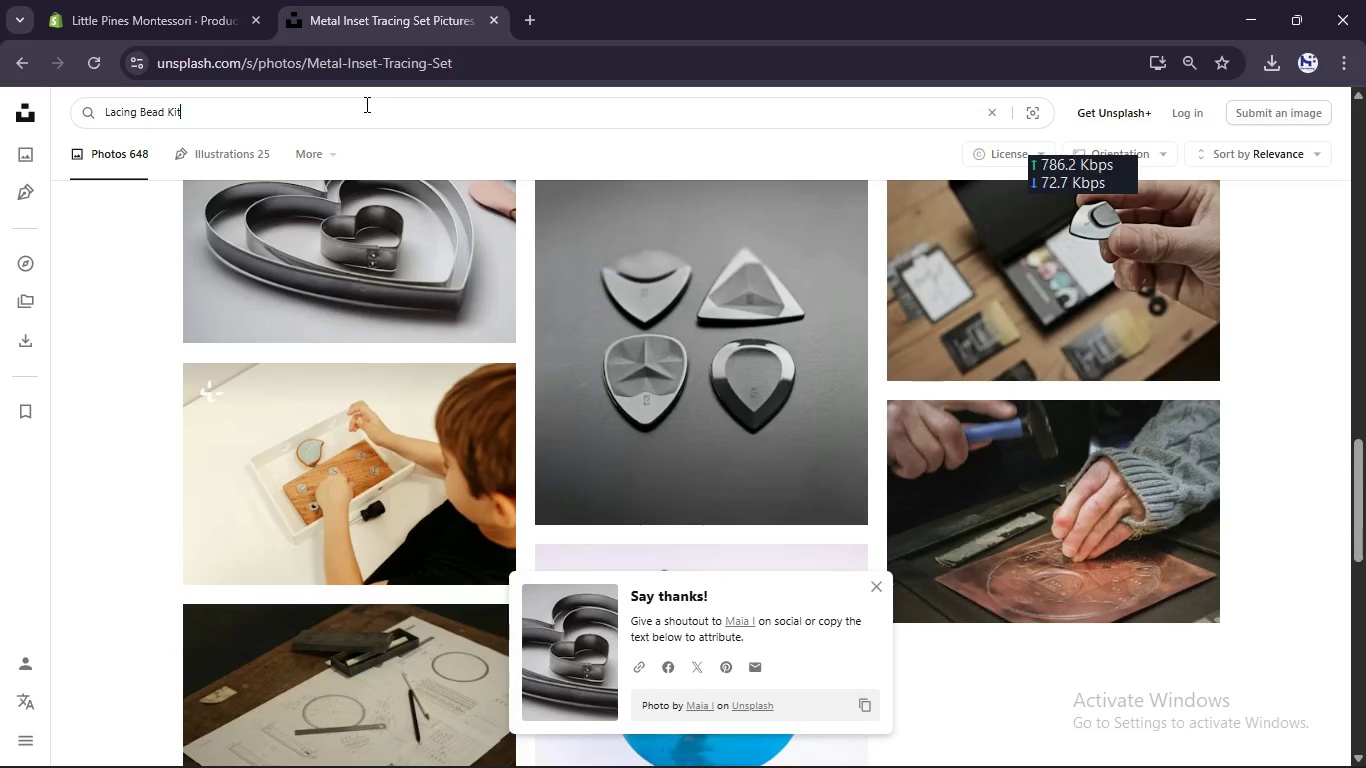 
key(Control+V)
 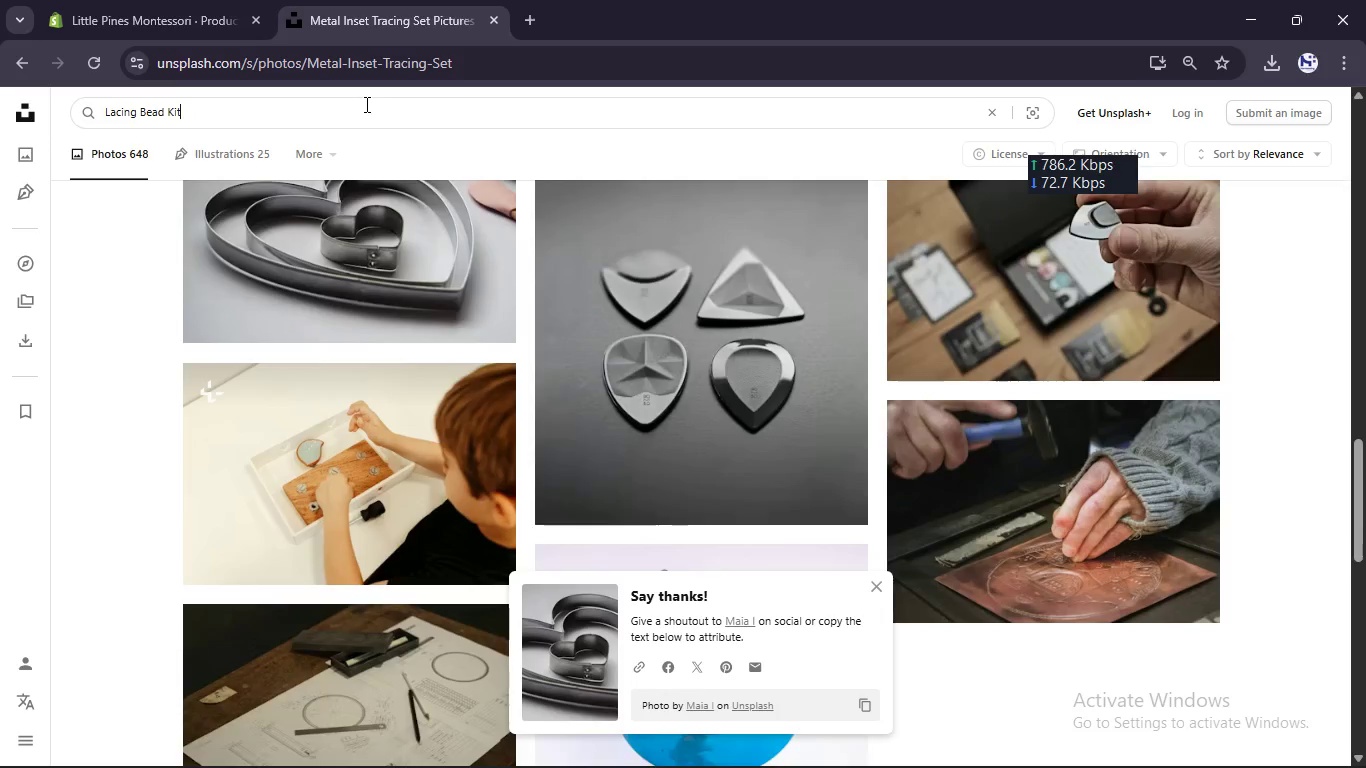 
key(Enter)
 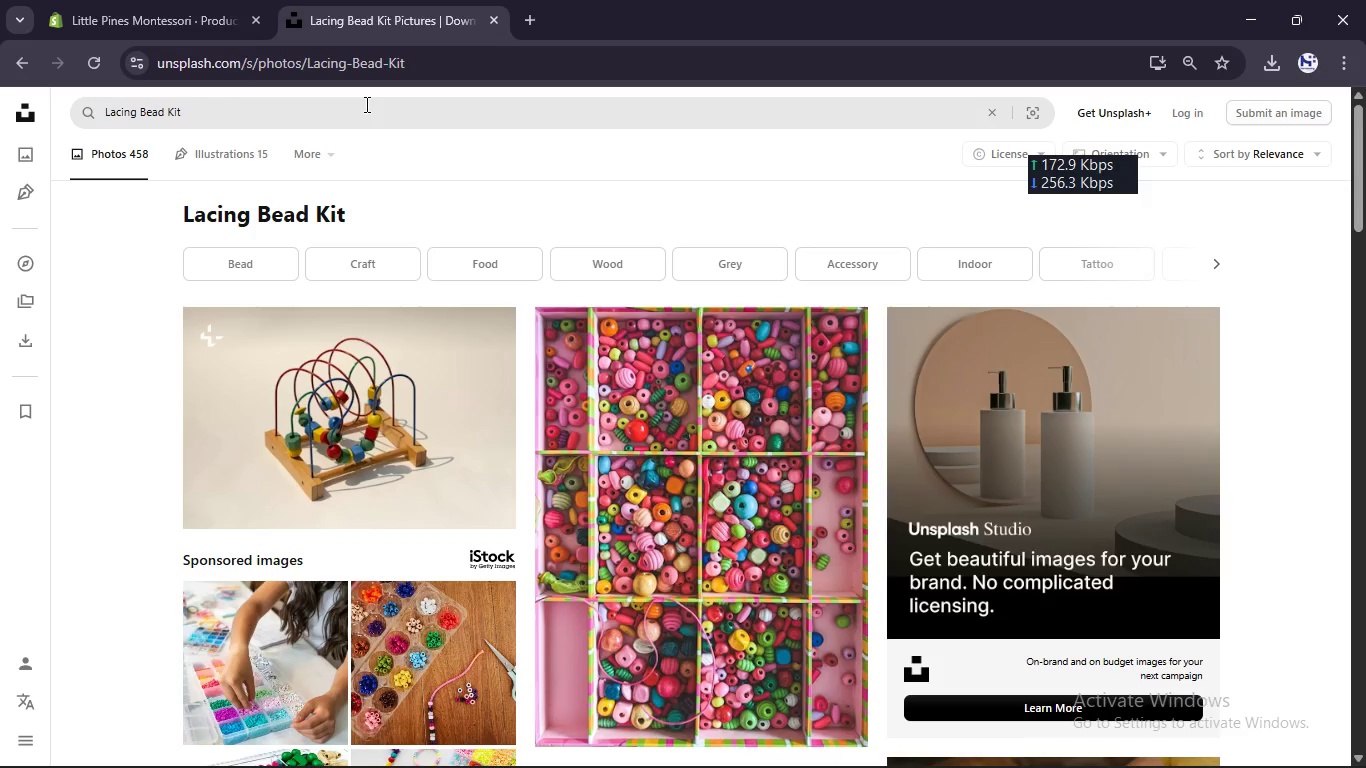 
scroll: coordinate [607, 530], scroll_direction: down, amount: 2.0
 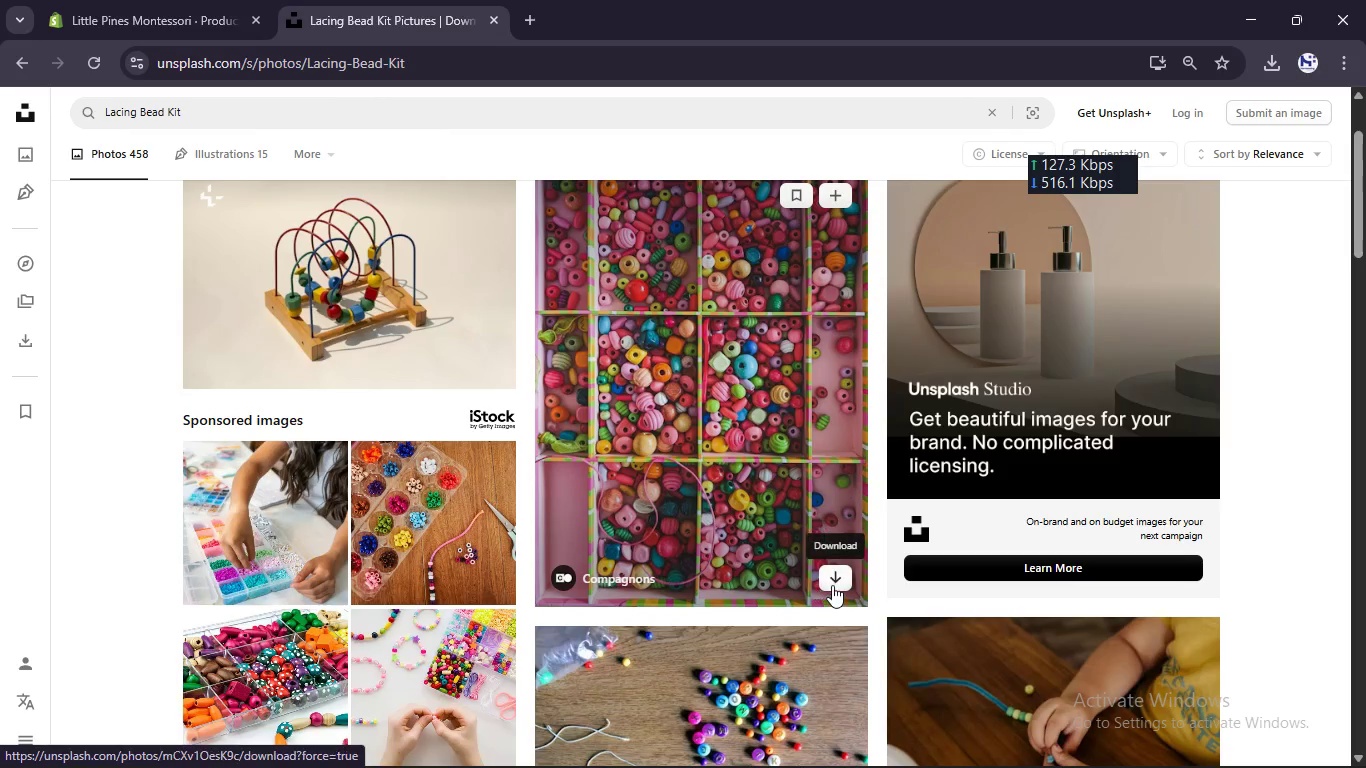 
left_click([835, 584])
 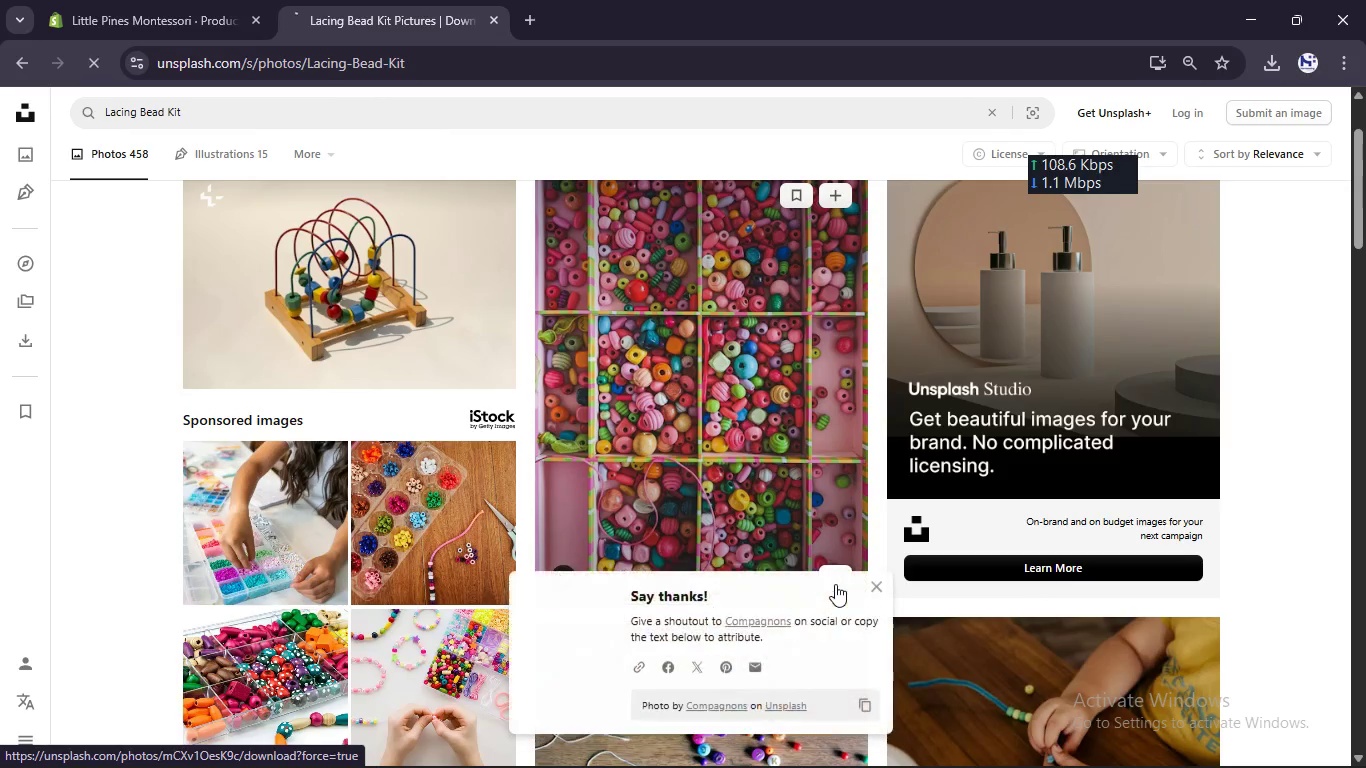 
scroll: coordinate [835, 584], scroll_direction: down, amount: 4.0
 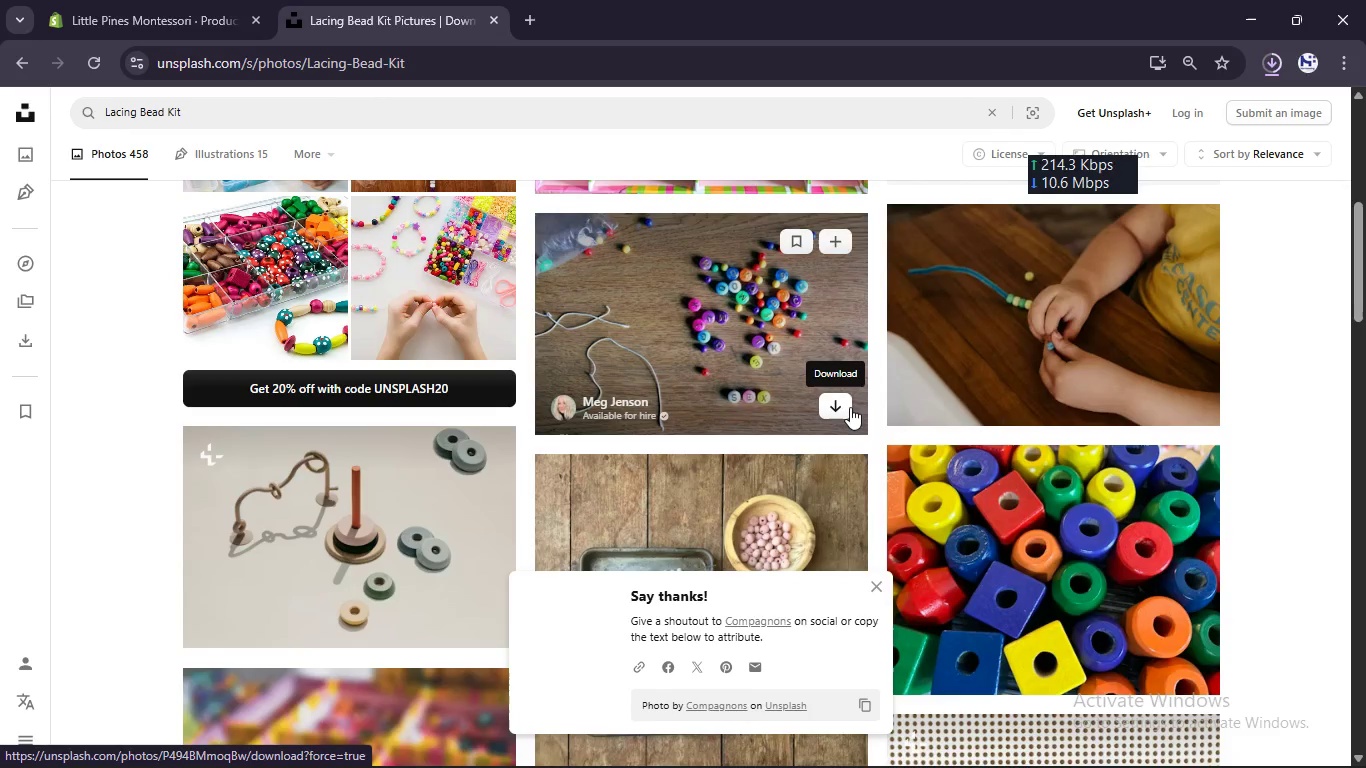 
left_click([840, 406])
 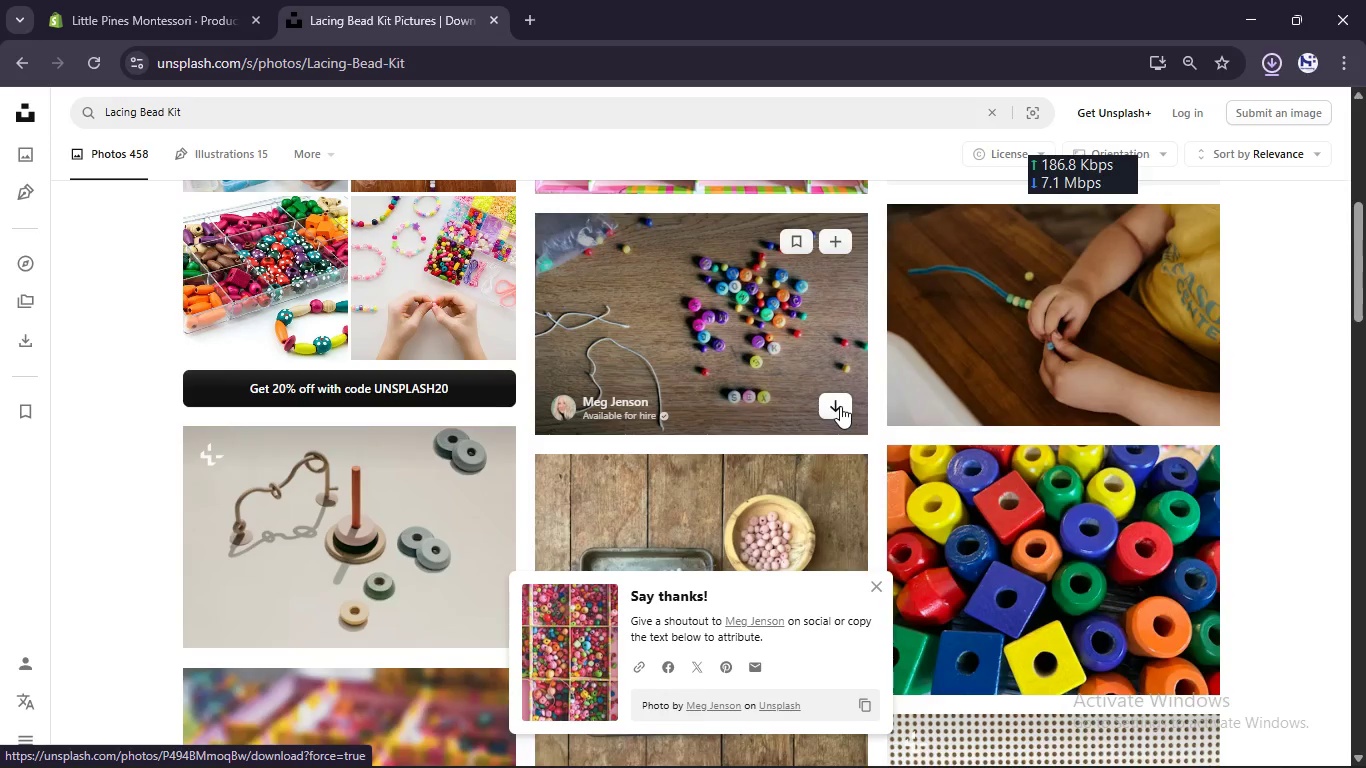 
scroll: coordinate [323, 560], scroll_direction: down, amount: 6.0
 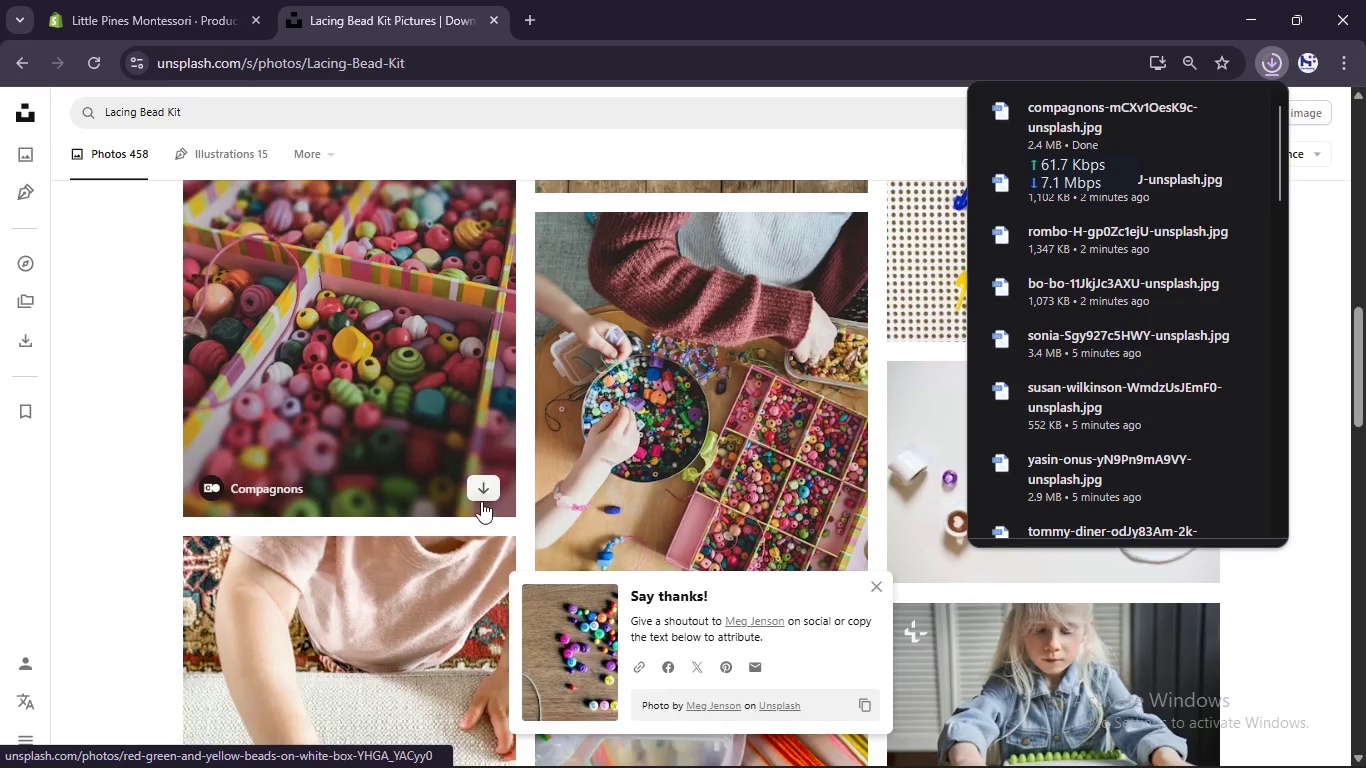 
left_click([481, 498])
 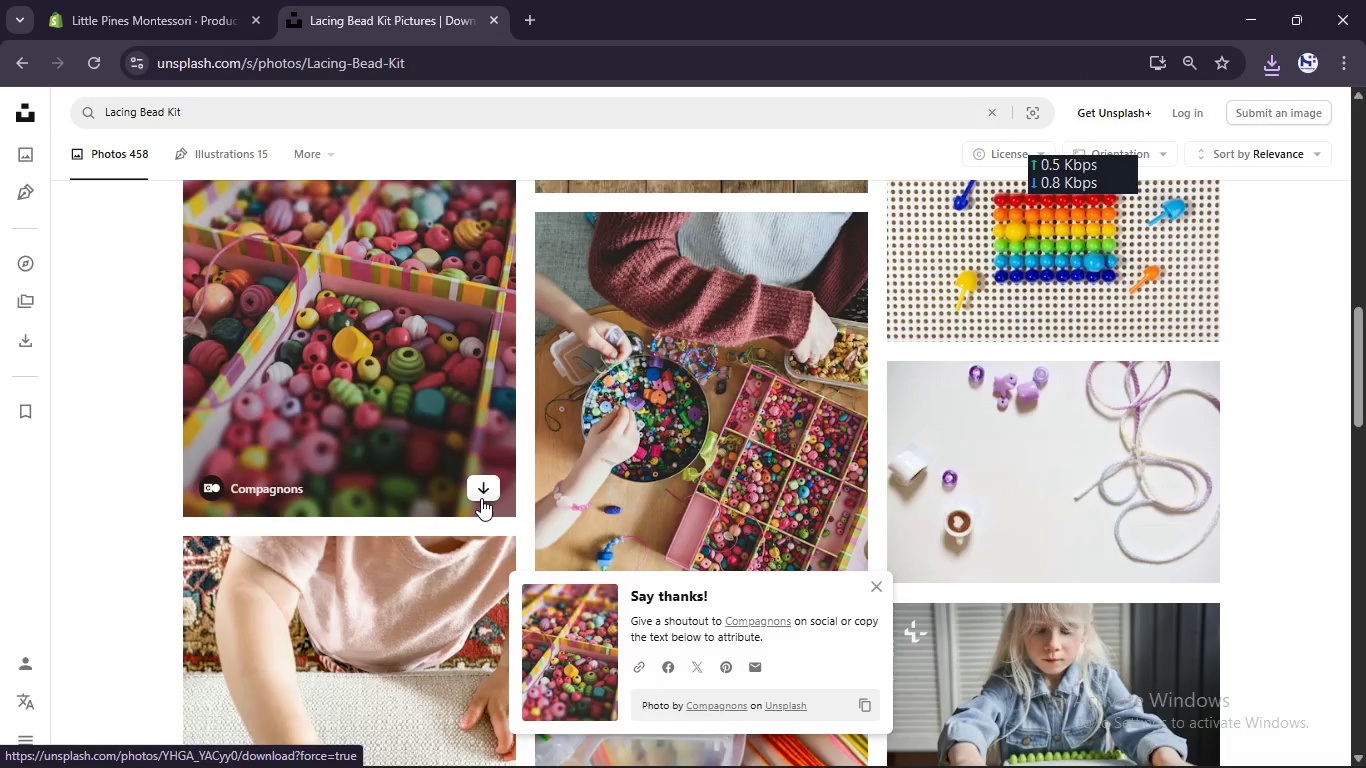 
wait(7.41)
 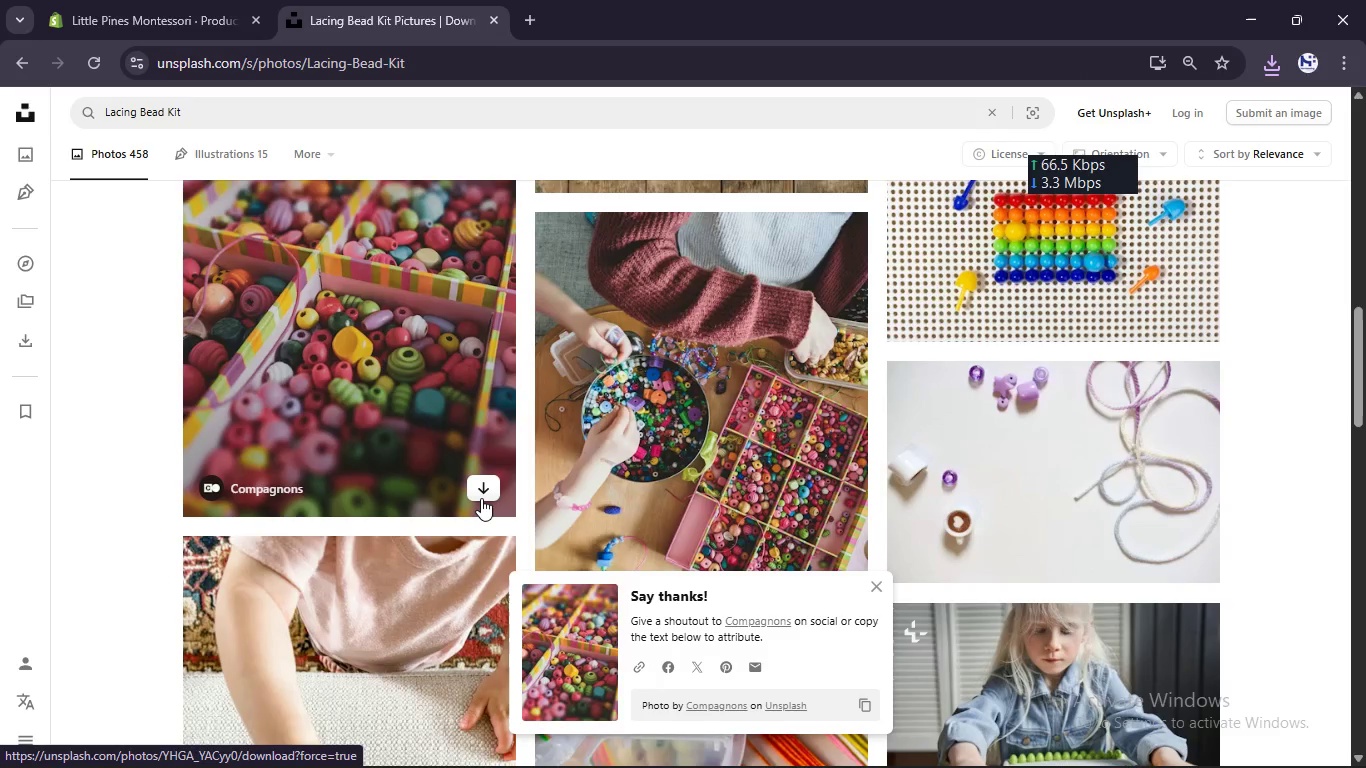 
left_click([178, 0])
 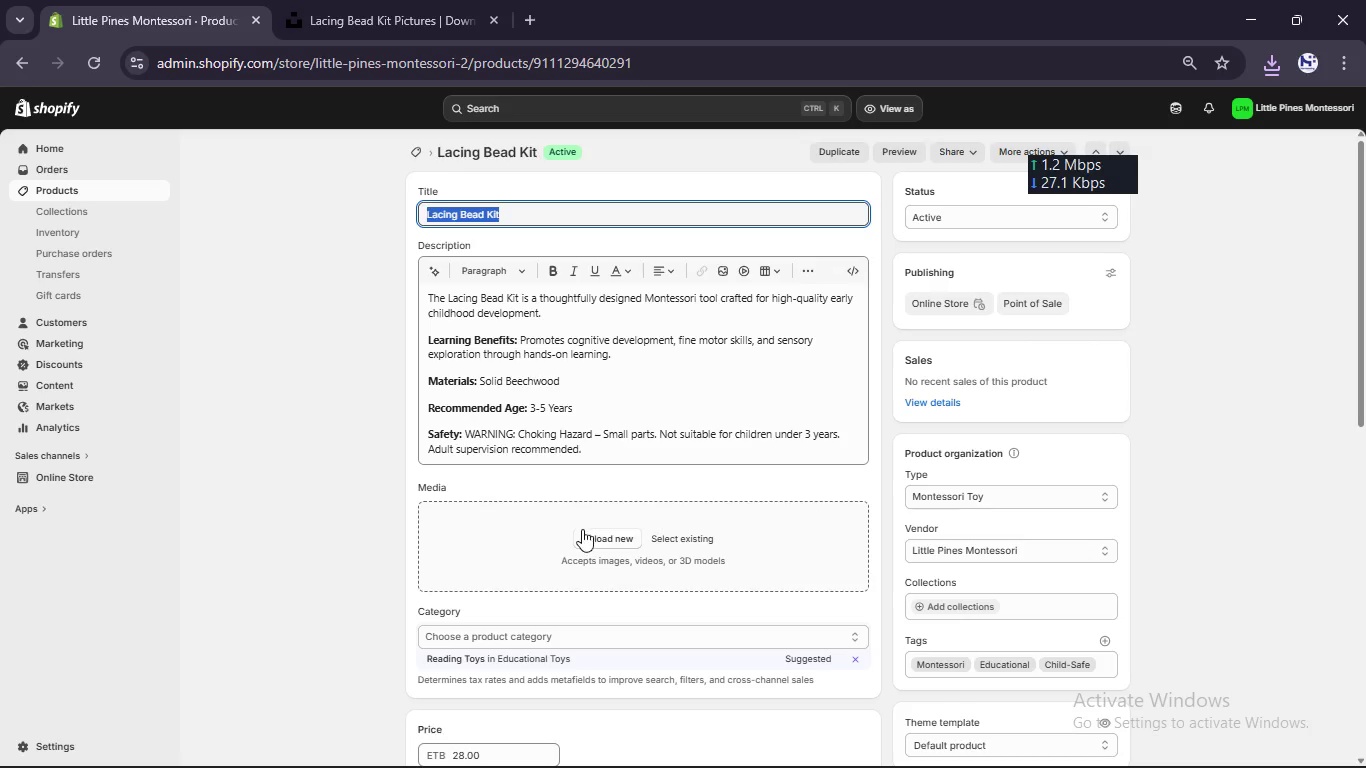 
wait(5.52)
 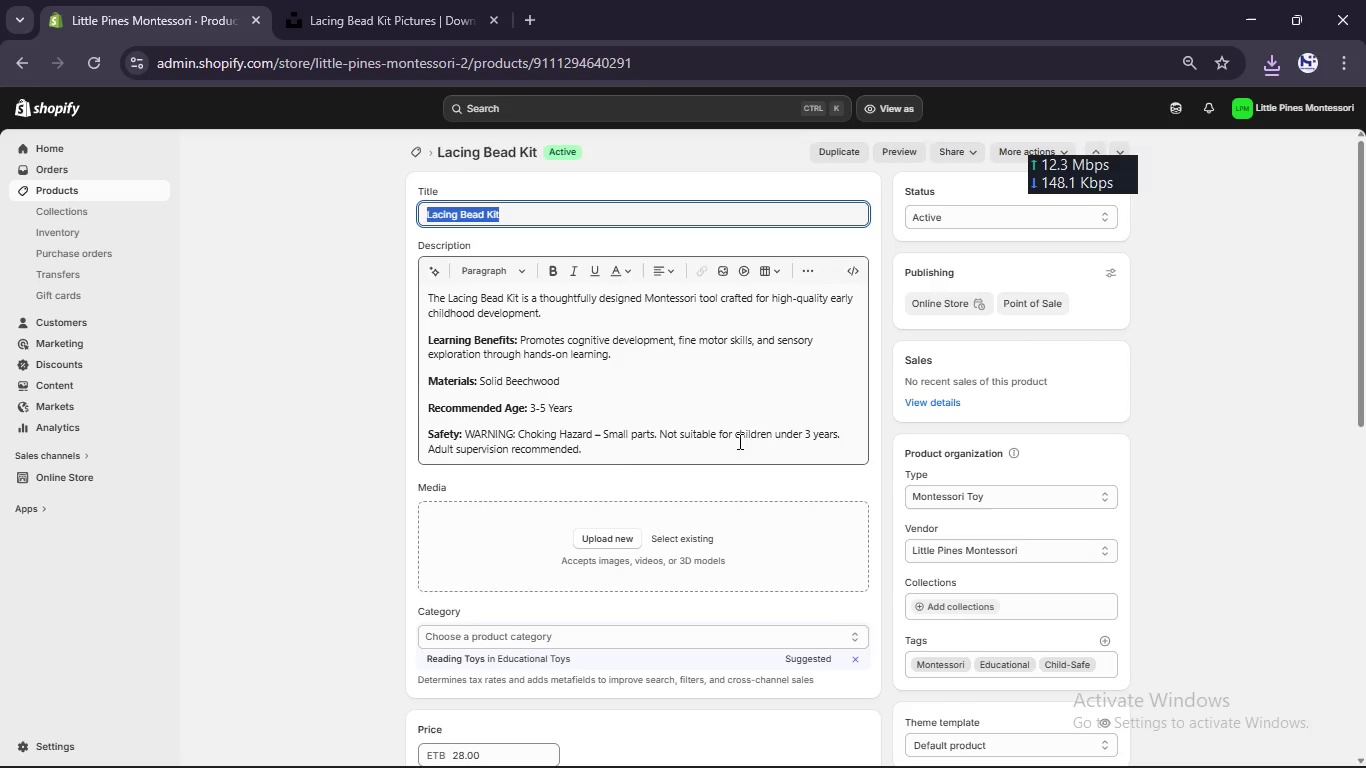 
left_click([526, 655])
 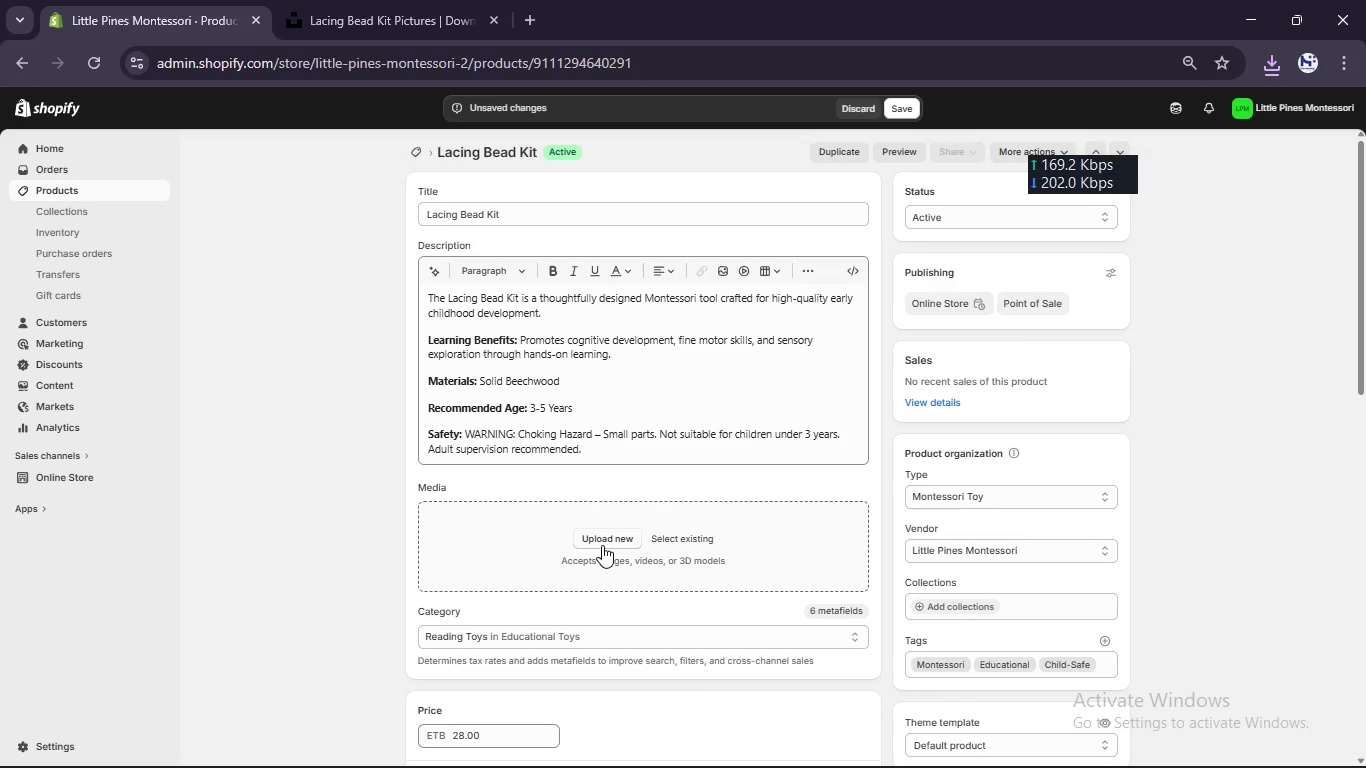 
left_click([602, 545])
 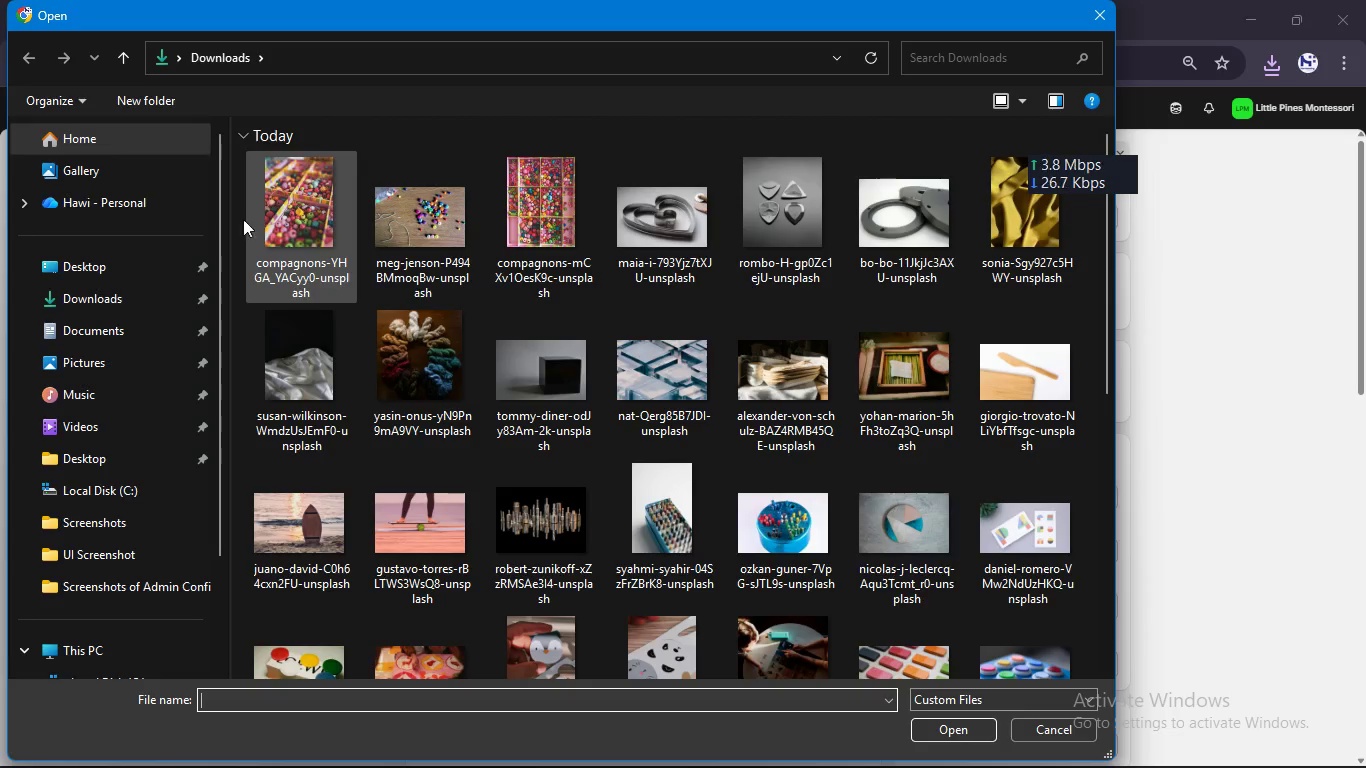 
left_click_drag(start_coordinate=[236, 230], to_coordinate=[543, 275])
 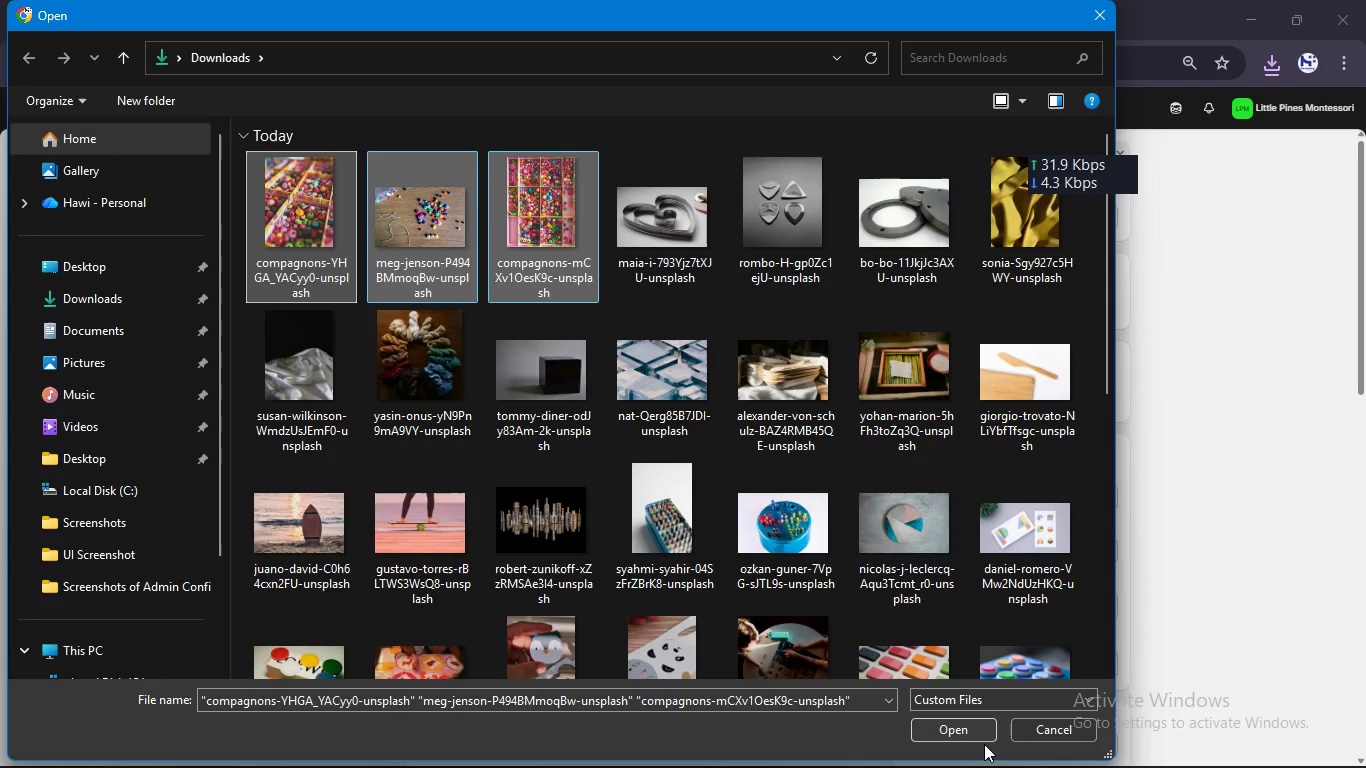 
left_click([974, 733])
 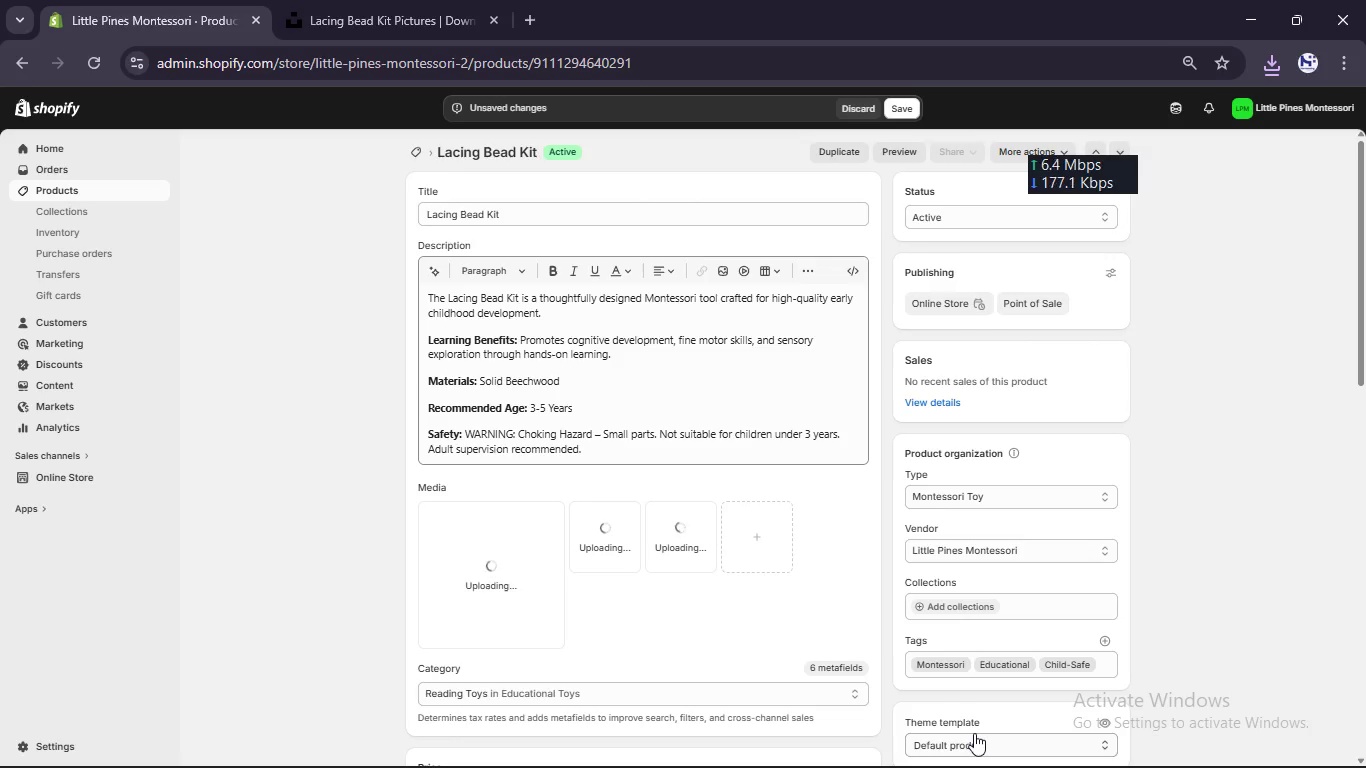 
wait(18.31)
 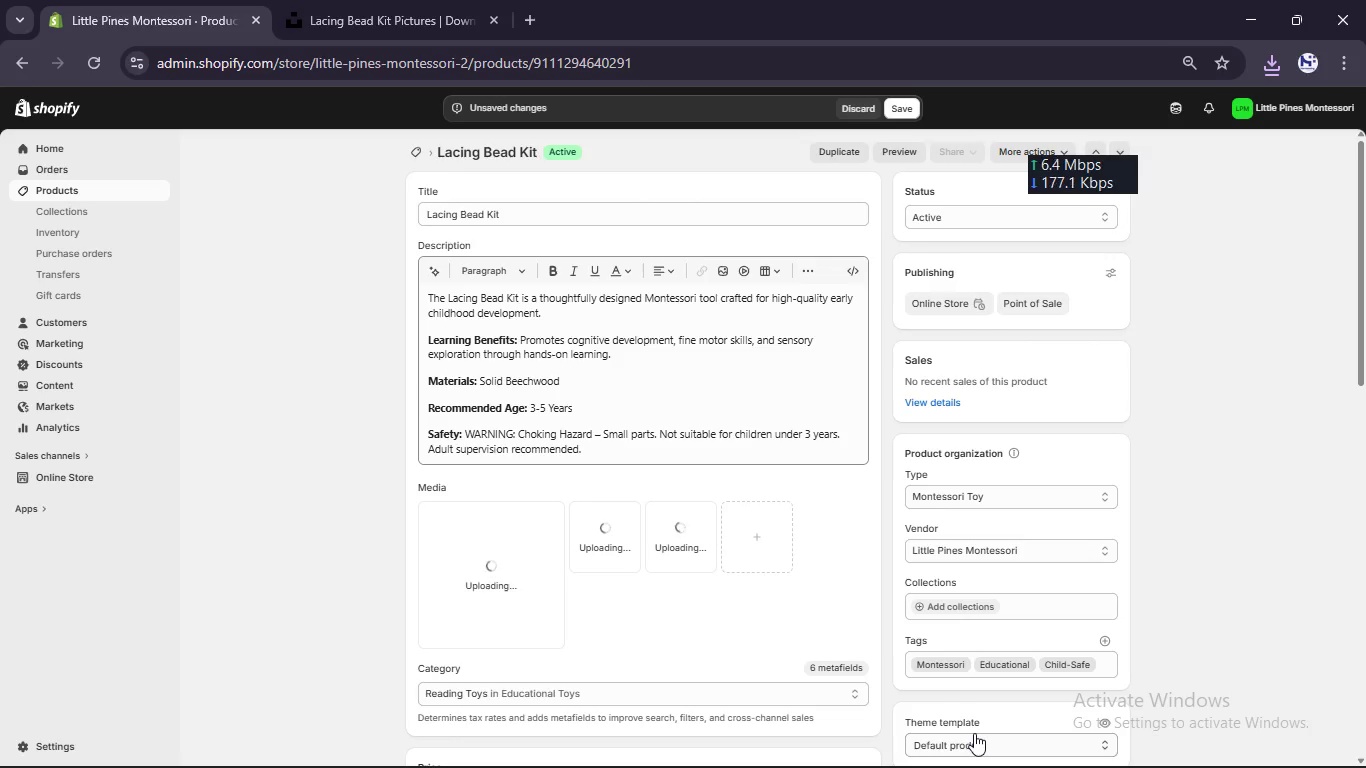 
scroll: coordinate [910, 508], scroll_direction: down, amount: 14.0
 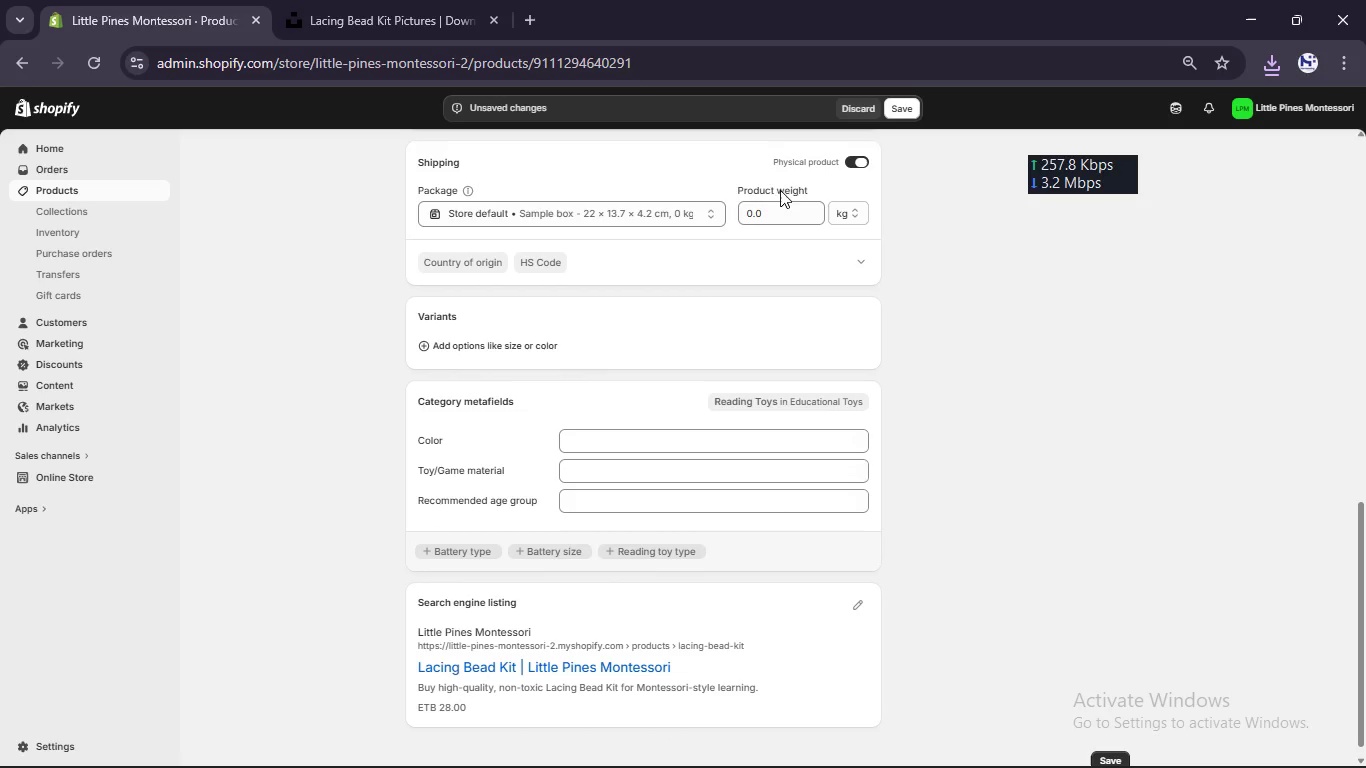 
left_click([782, 214])
 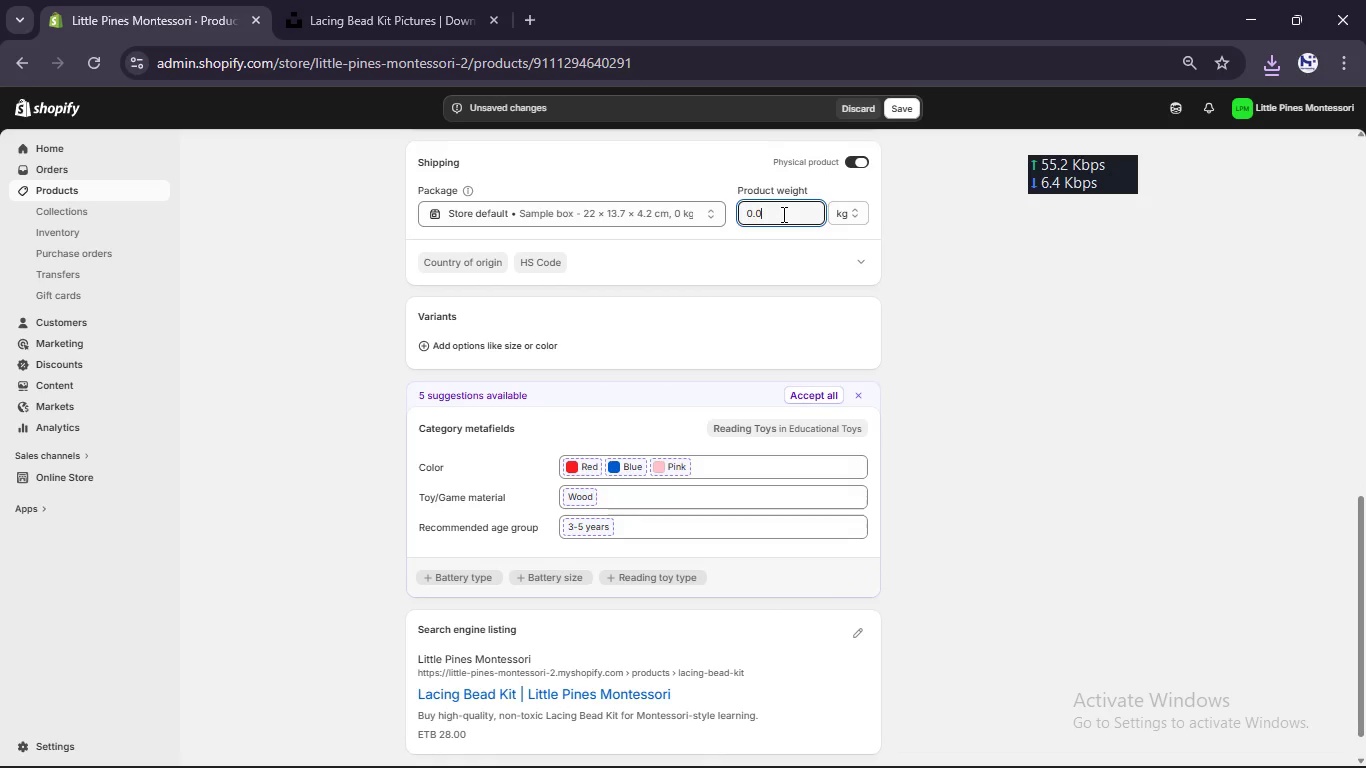 
key(Numpad2)
 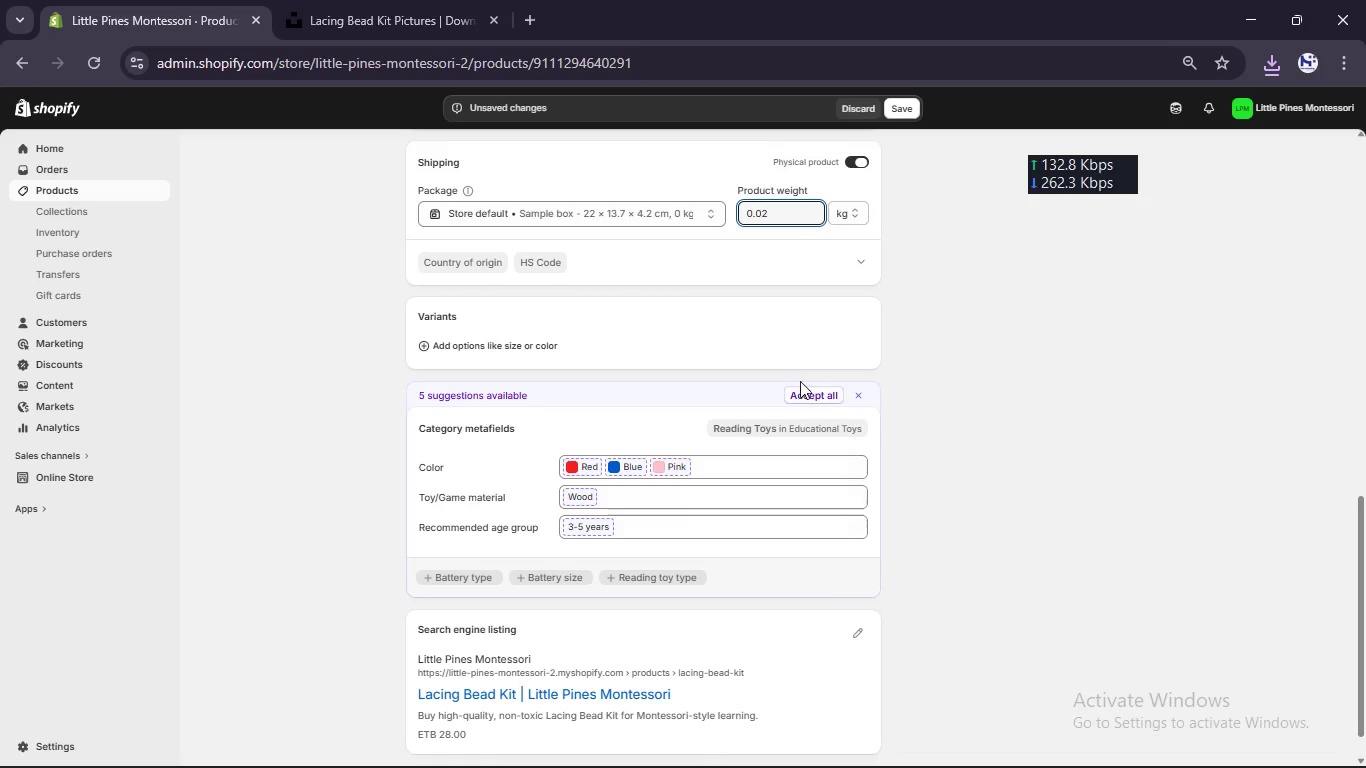 
left_click([803, 392])
 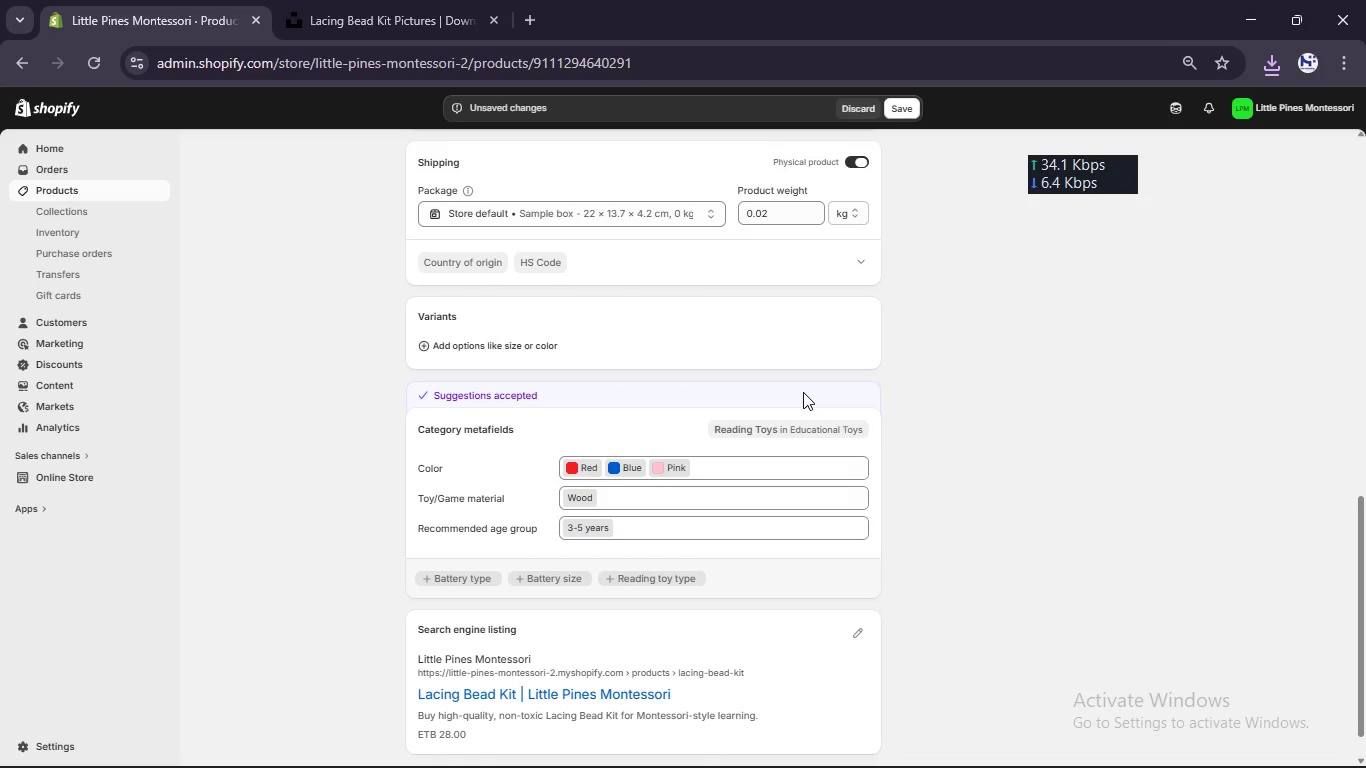 
scroll: coordinate [803, 392], scroll_direction: up, amount: 16.0
 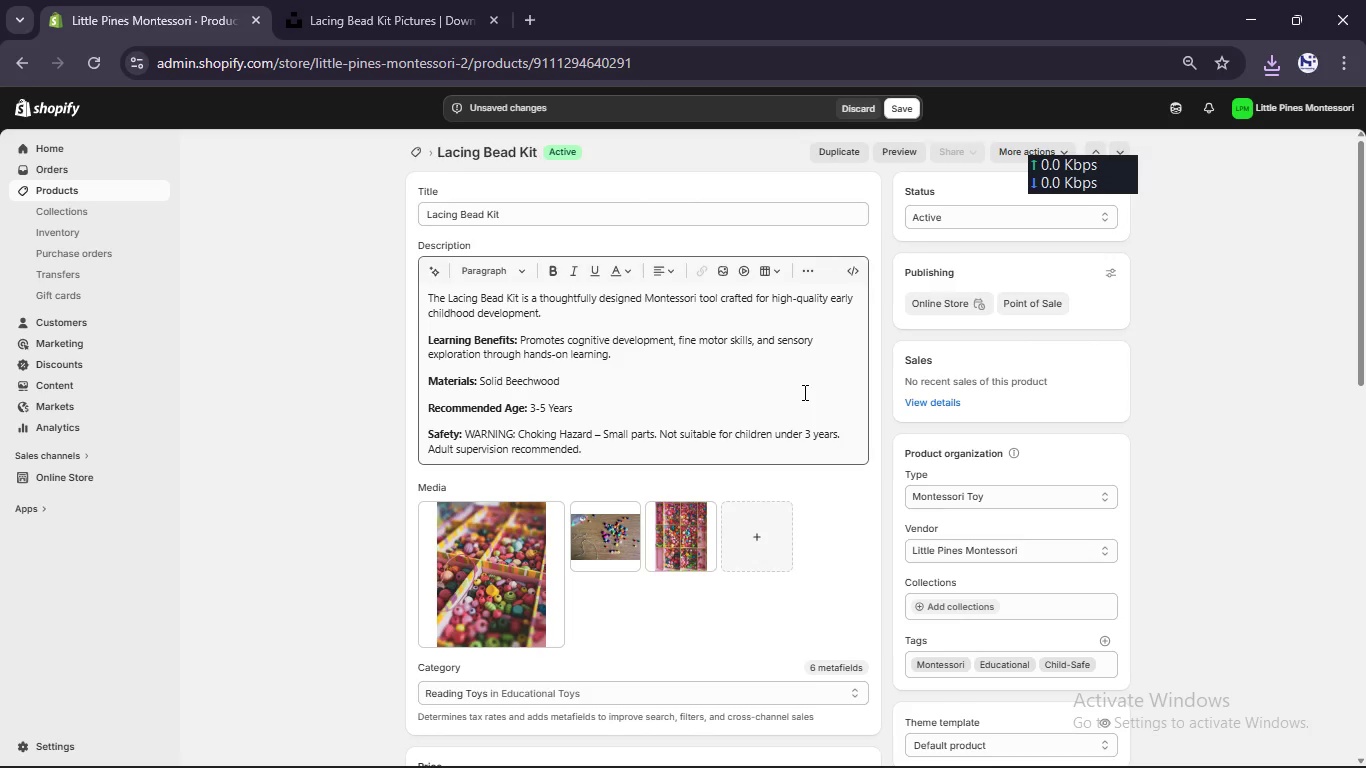 
wait(9.95)
 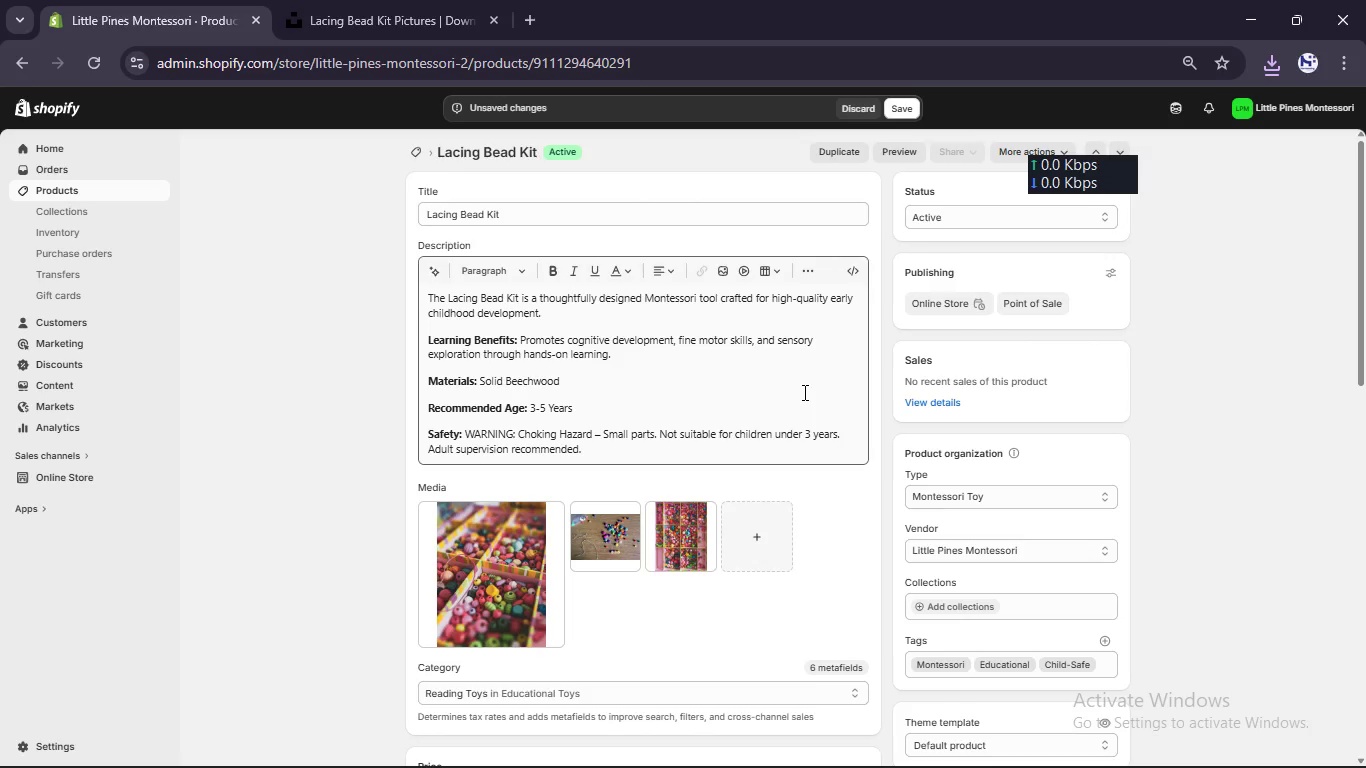 
left_click([903, 103])
 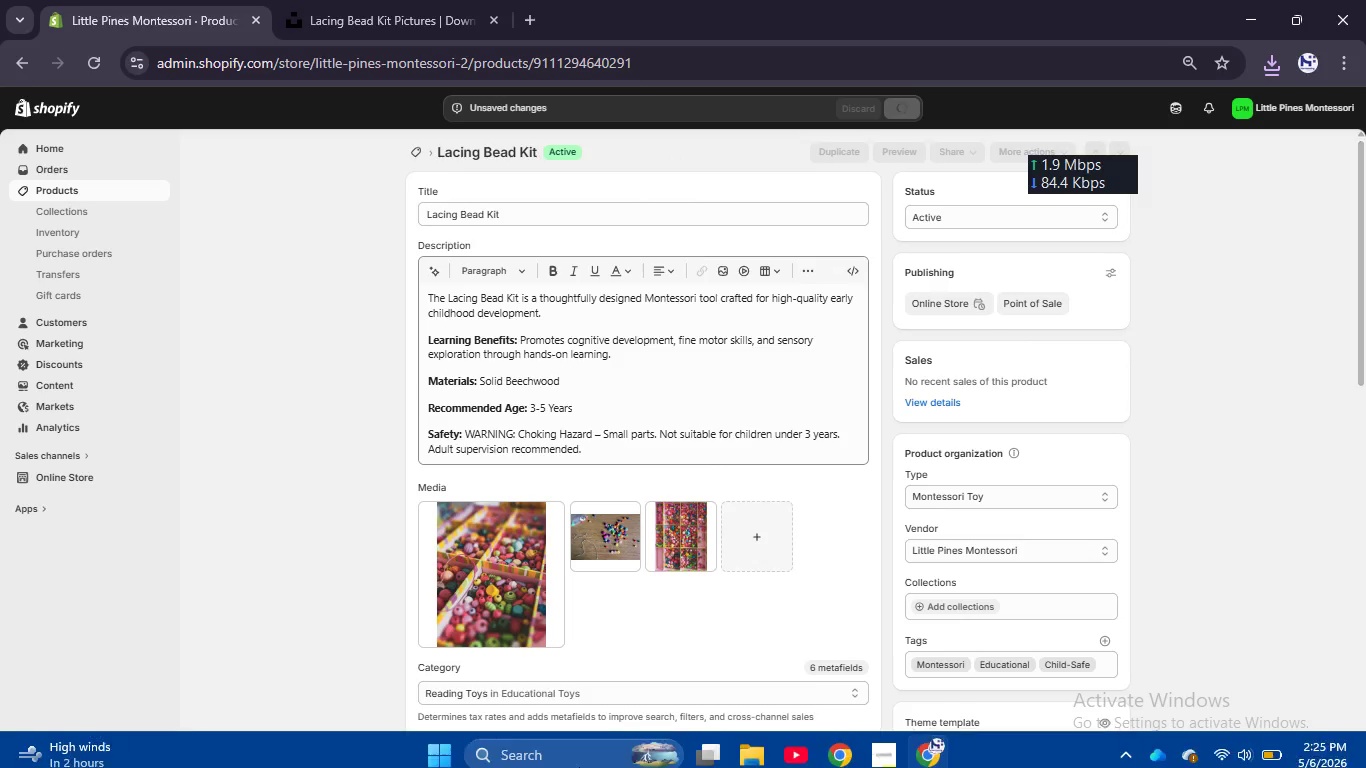 
mouse_move([858, 711])
 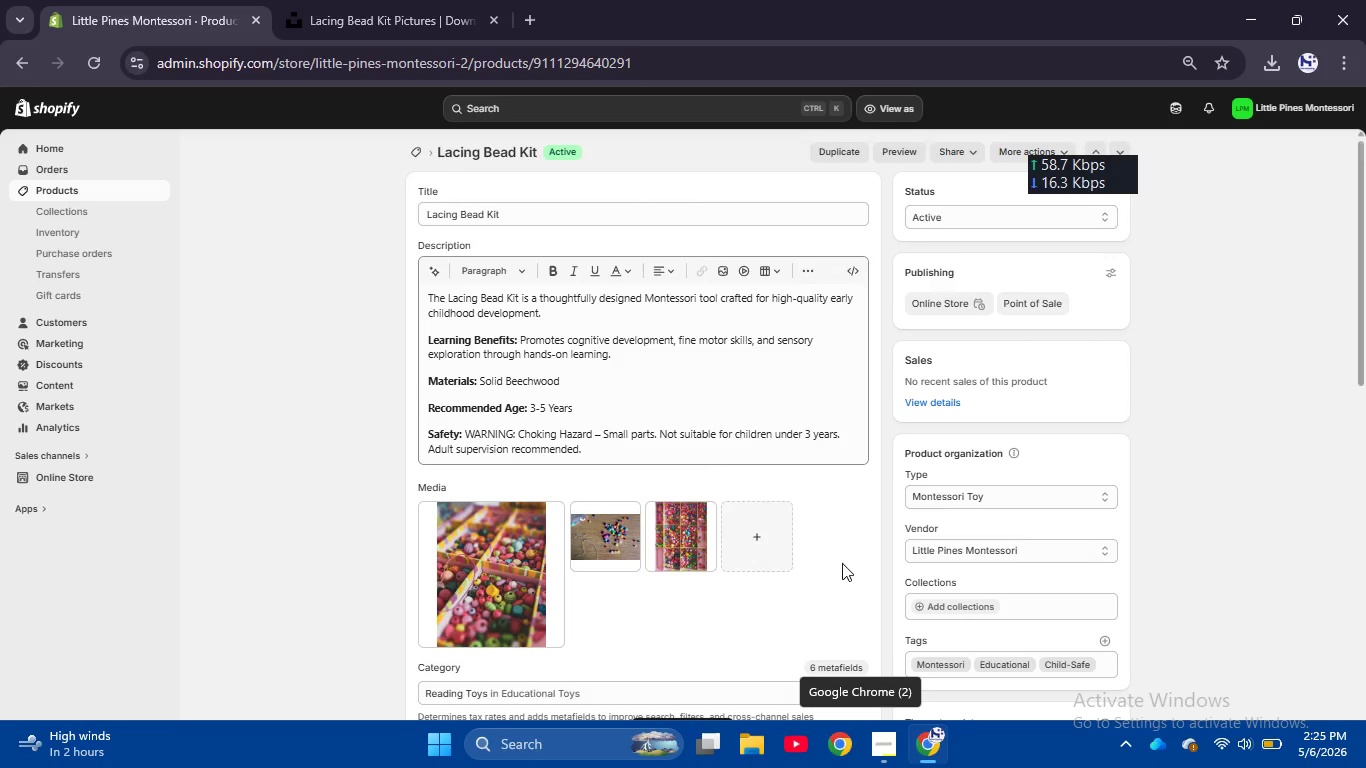 
mouse_move([797, 526])
 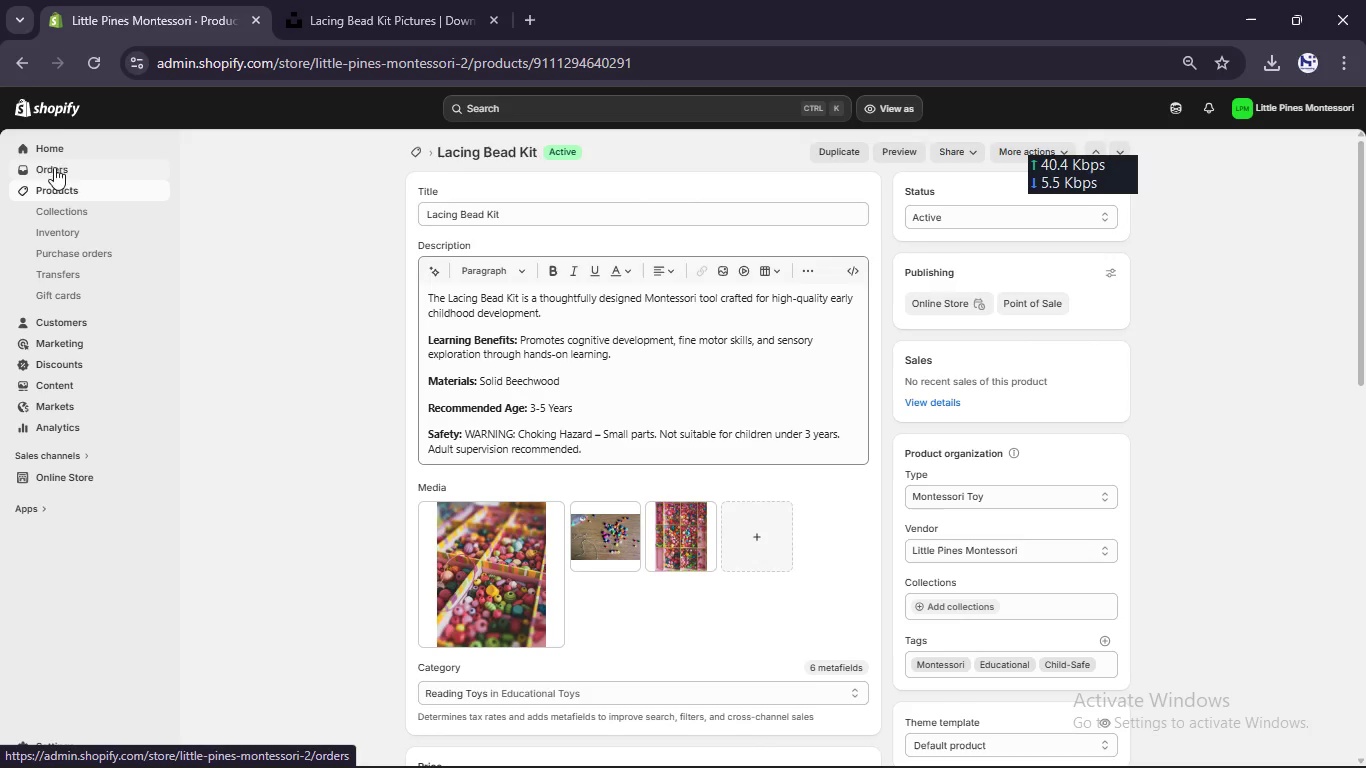 
left_click([72, 195])
 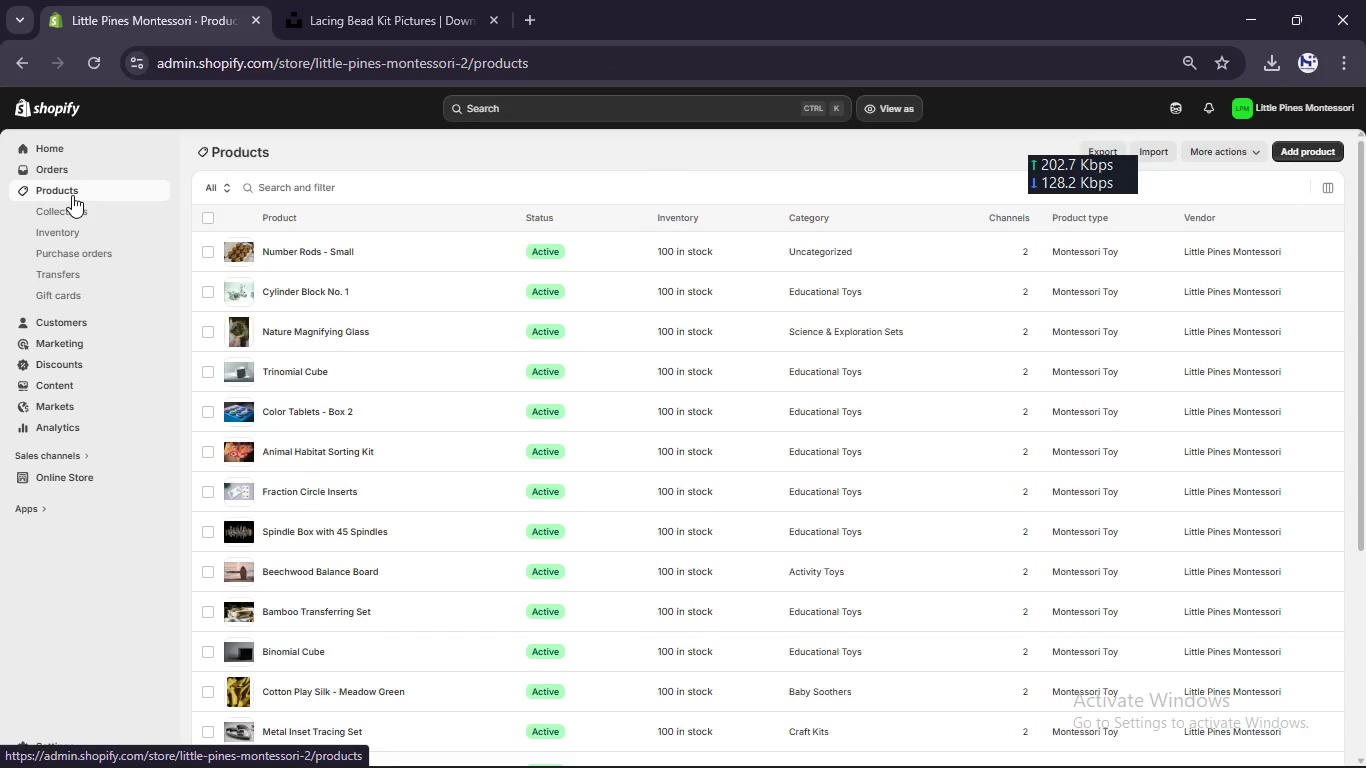 
scroll: coordinate [257, 374], scroll_direction: down, amount: 4.0
 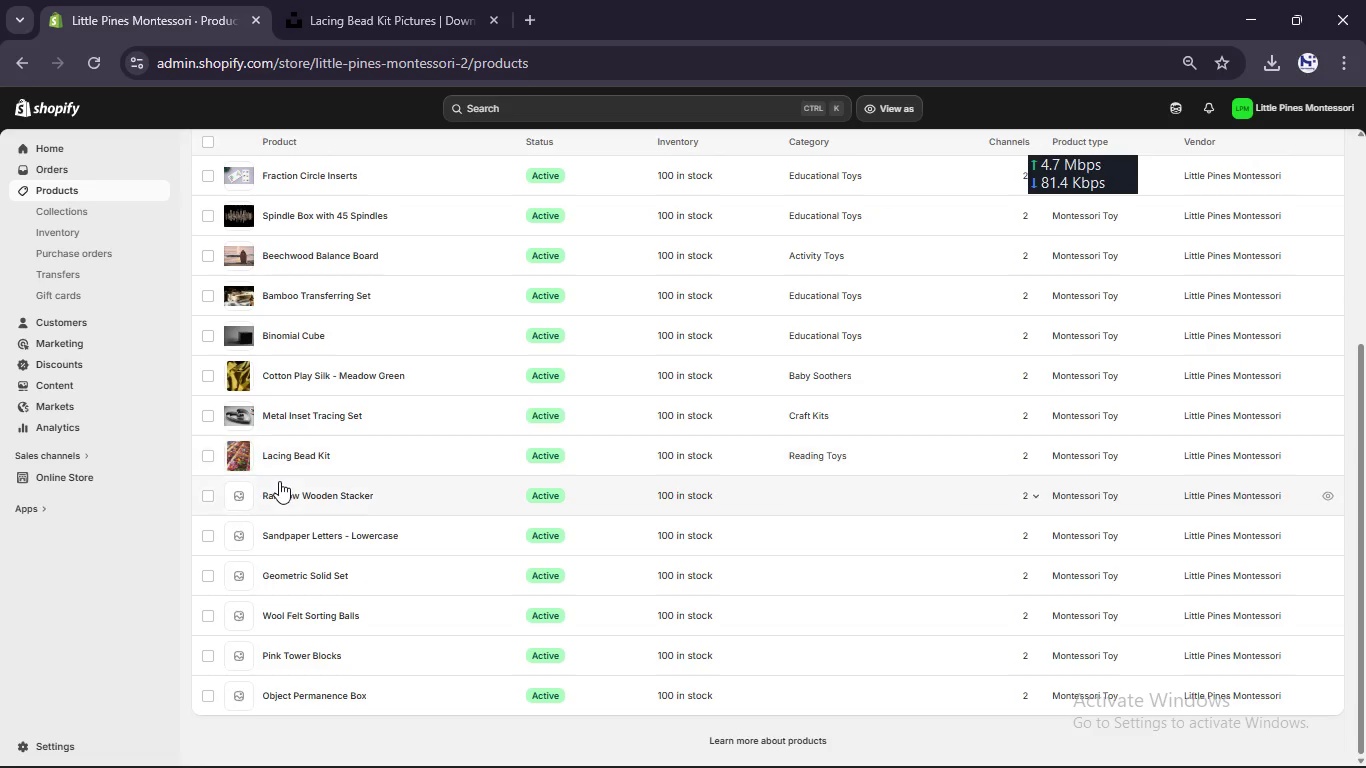 
left_click([280, 489])
 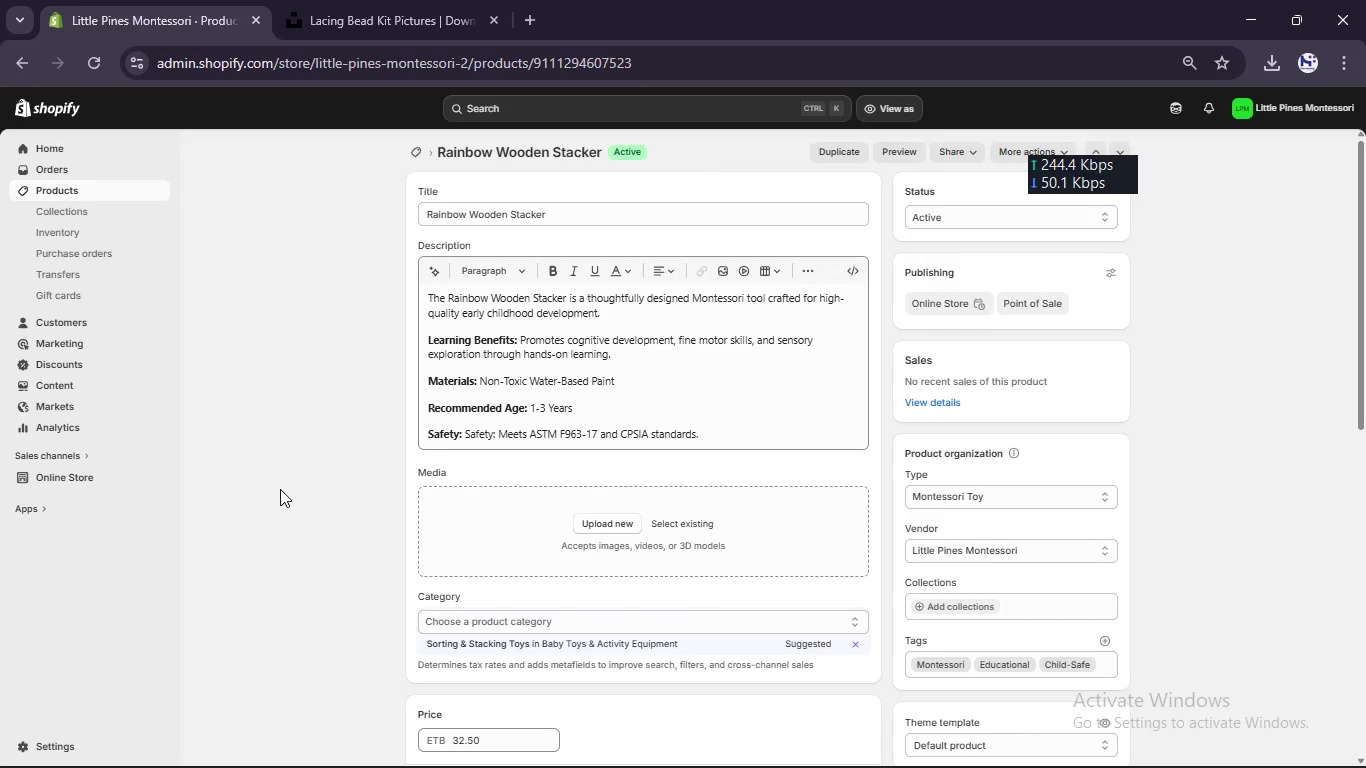 
left_click([530, 641])
 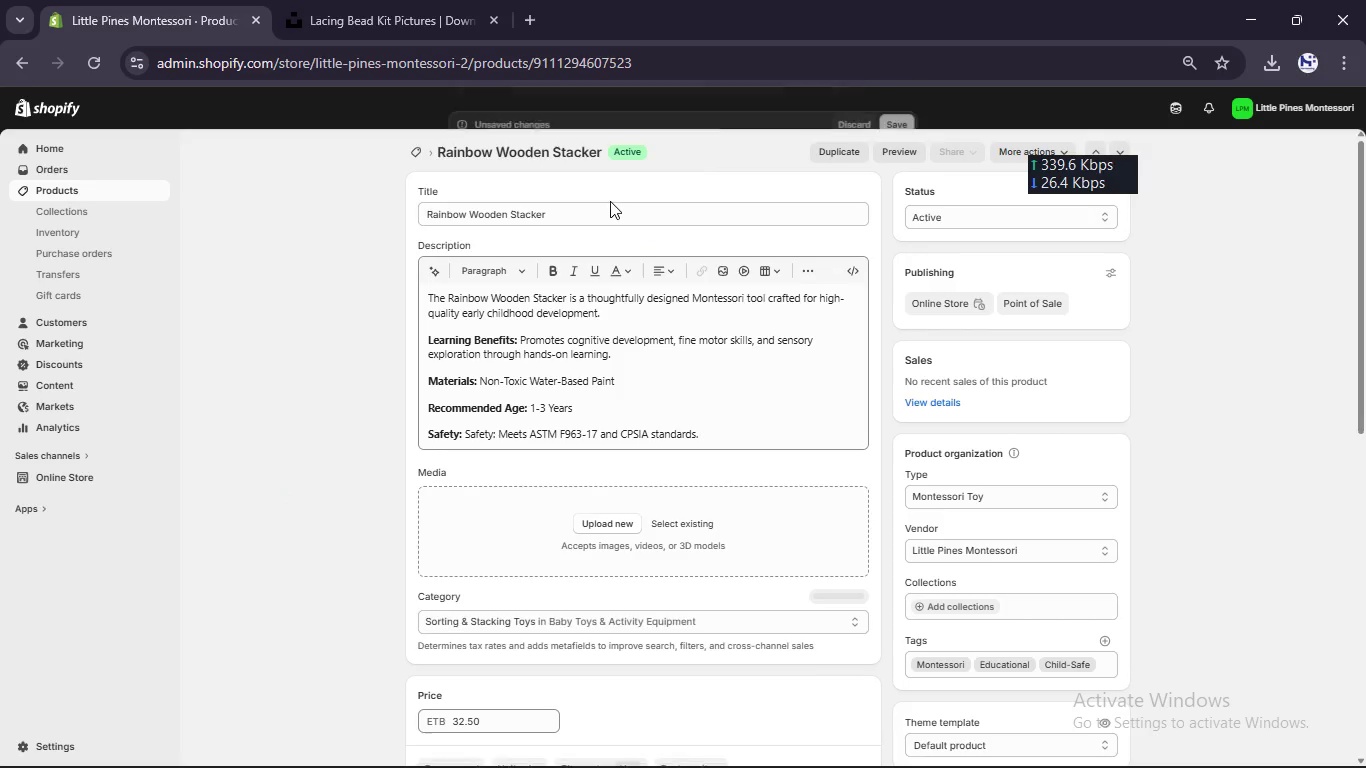 
left_click([604, 216])
 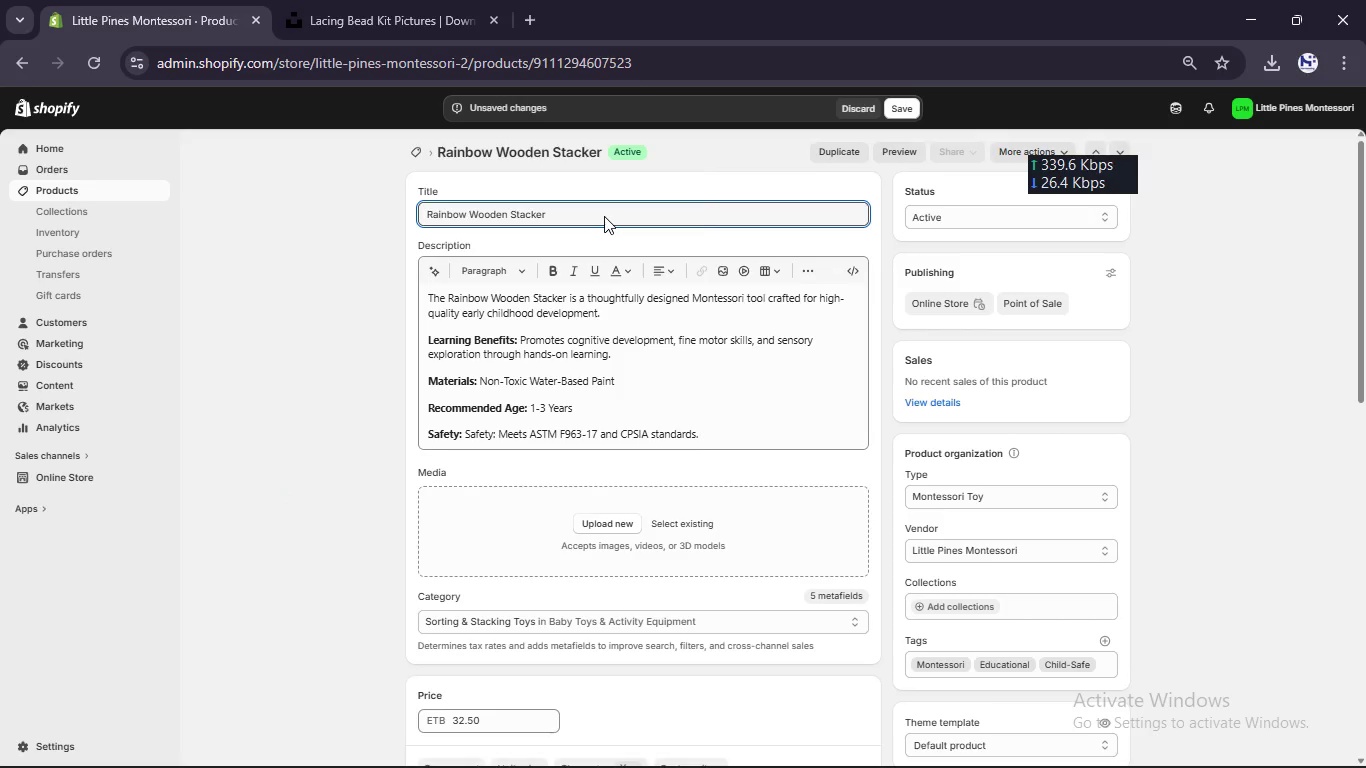 
key(Control+A)
 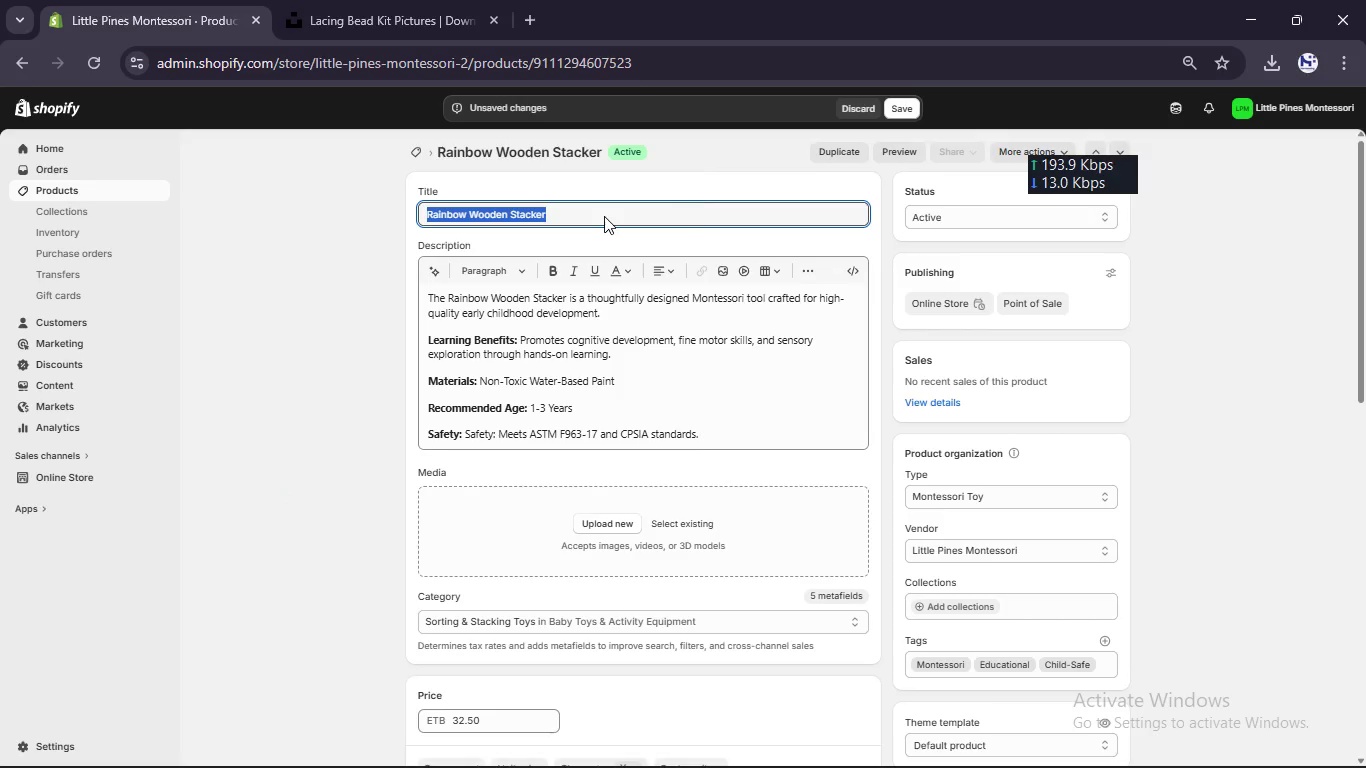 
key(Control+C)
 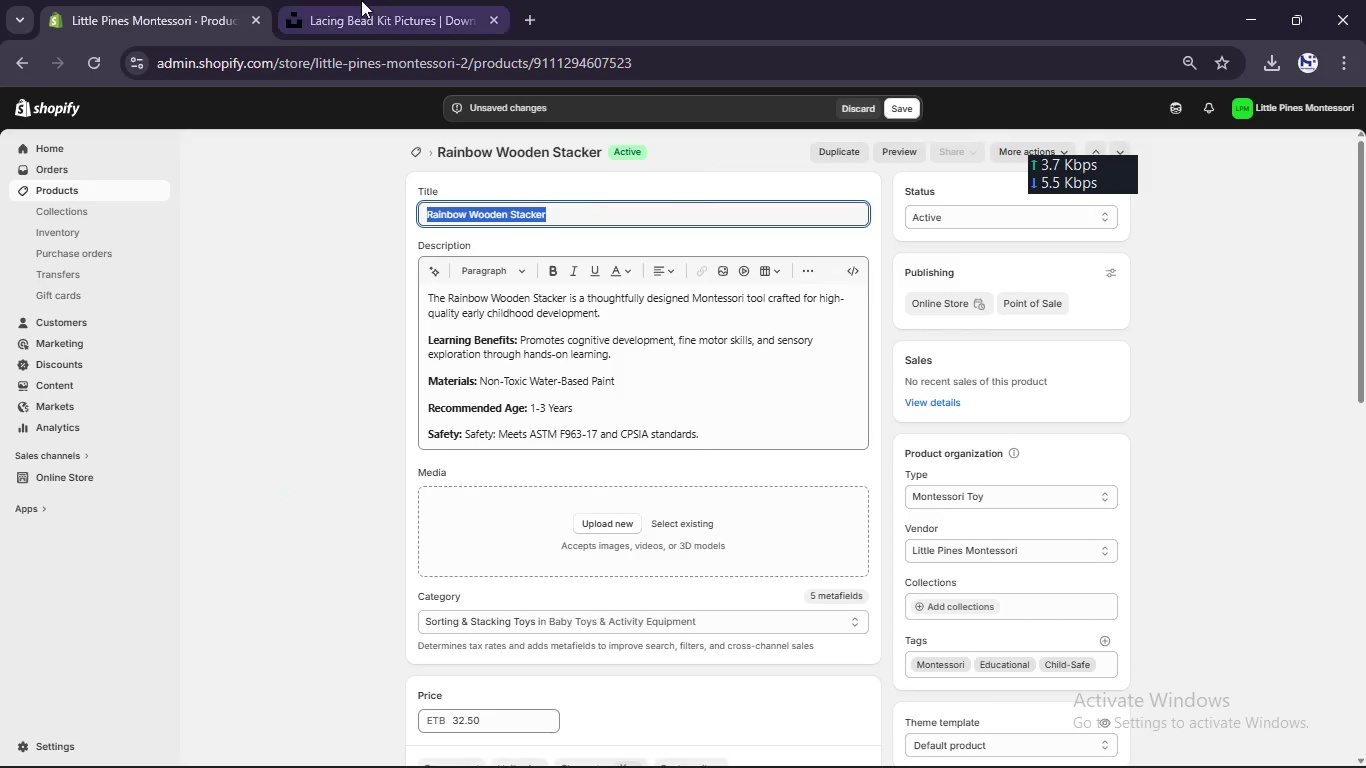 
left_click([360, 0])
 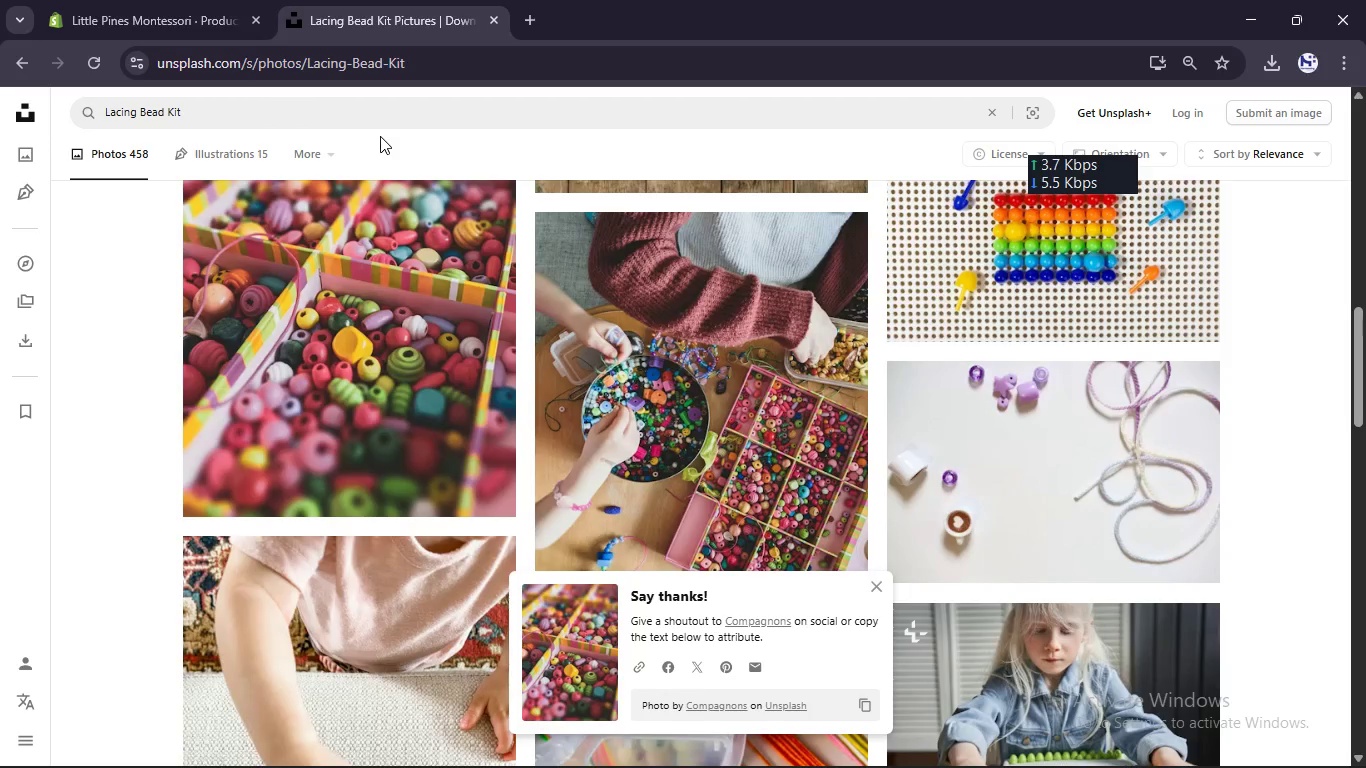 
left_click([381, 124])
 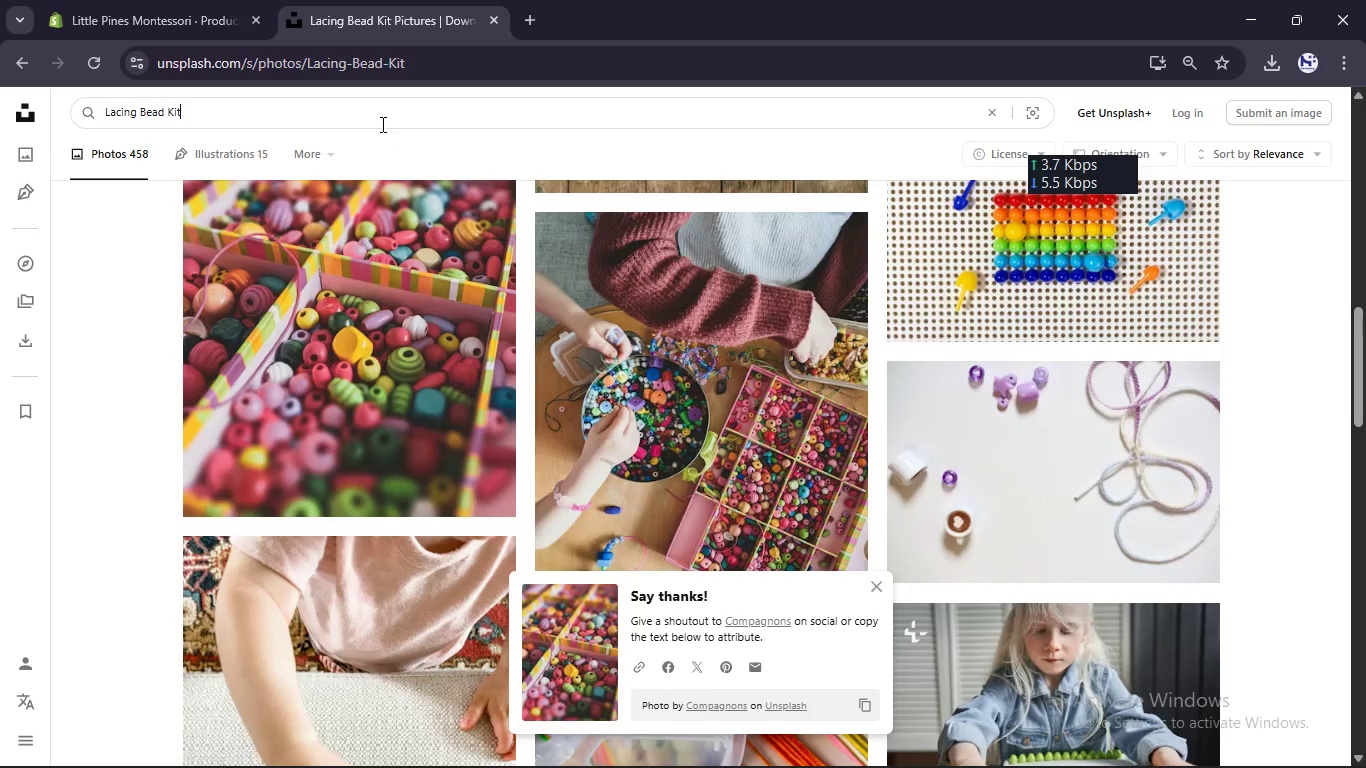 
key(Control+A)
 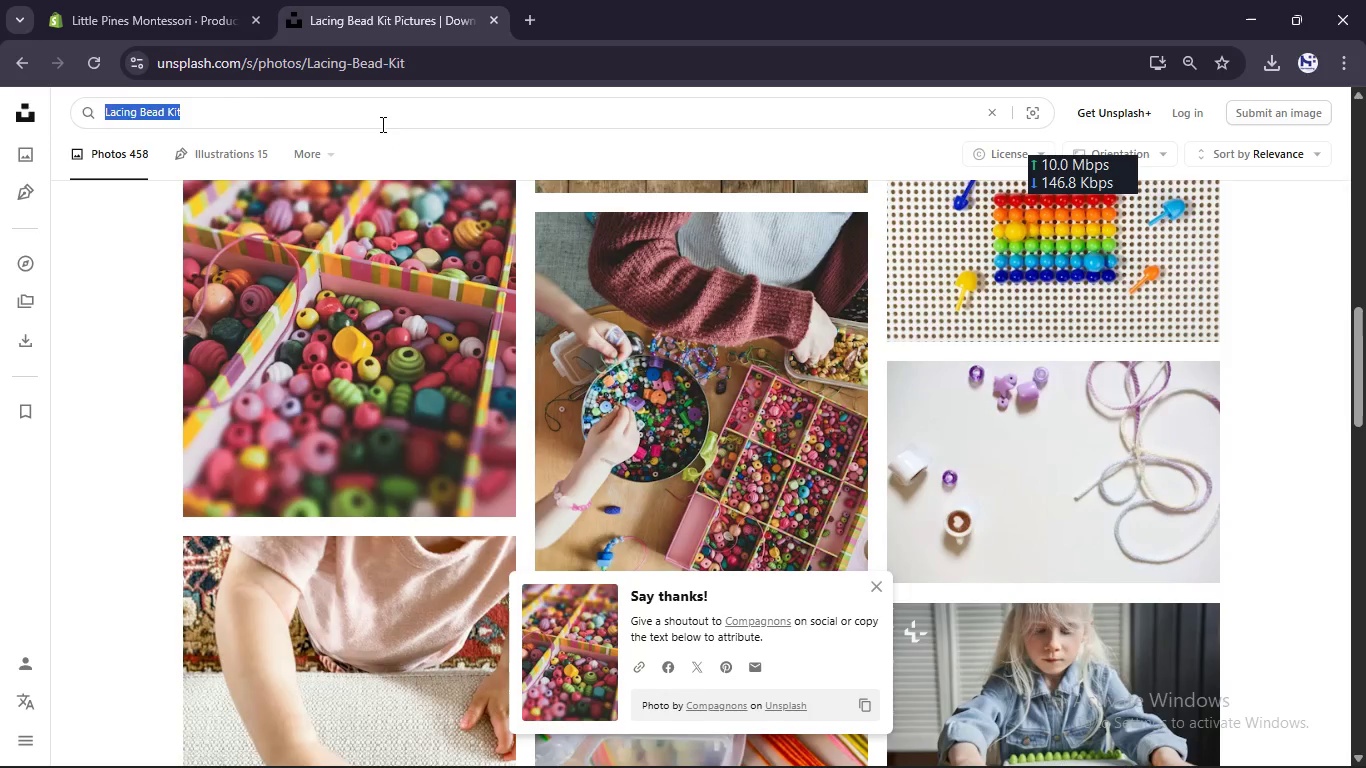 
key(Control+V)
 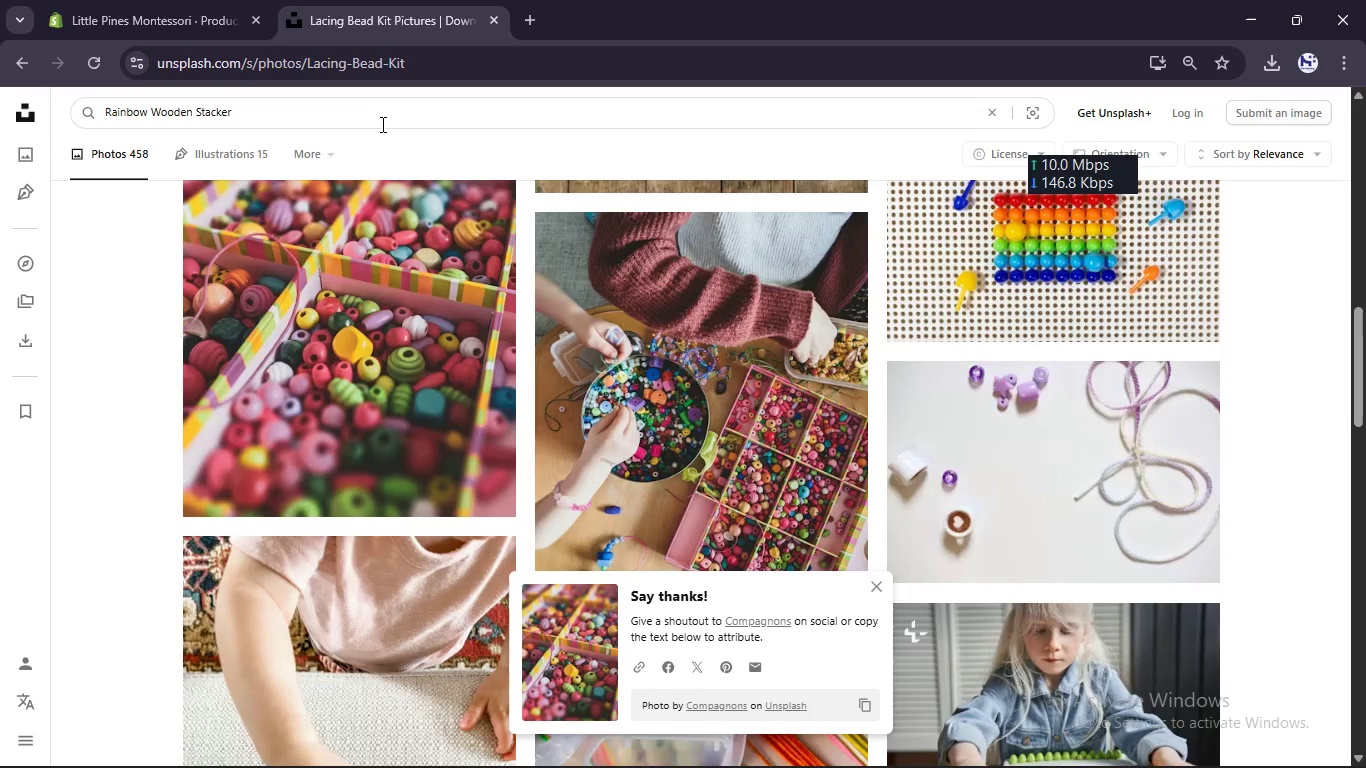 
key(Enter)
 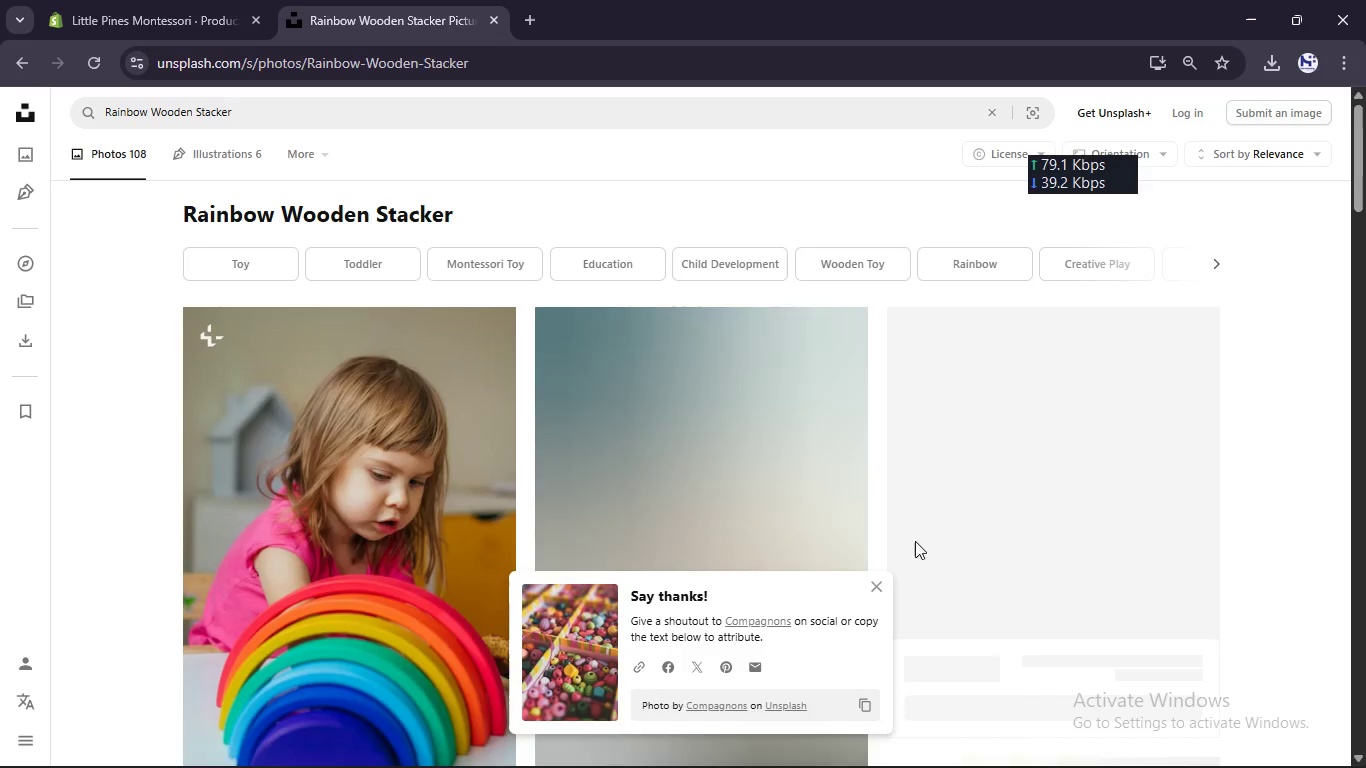 
left_click([874, 578])
 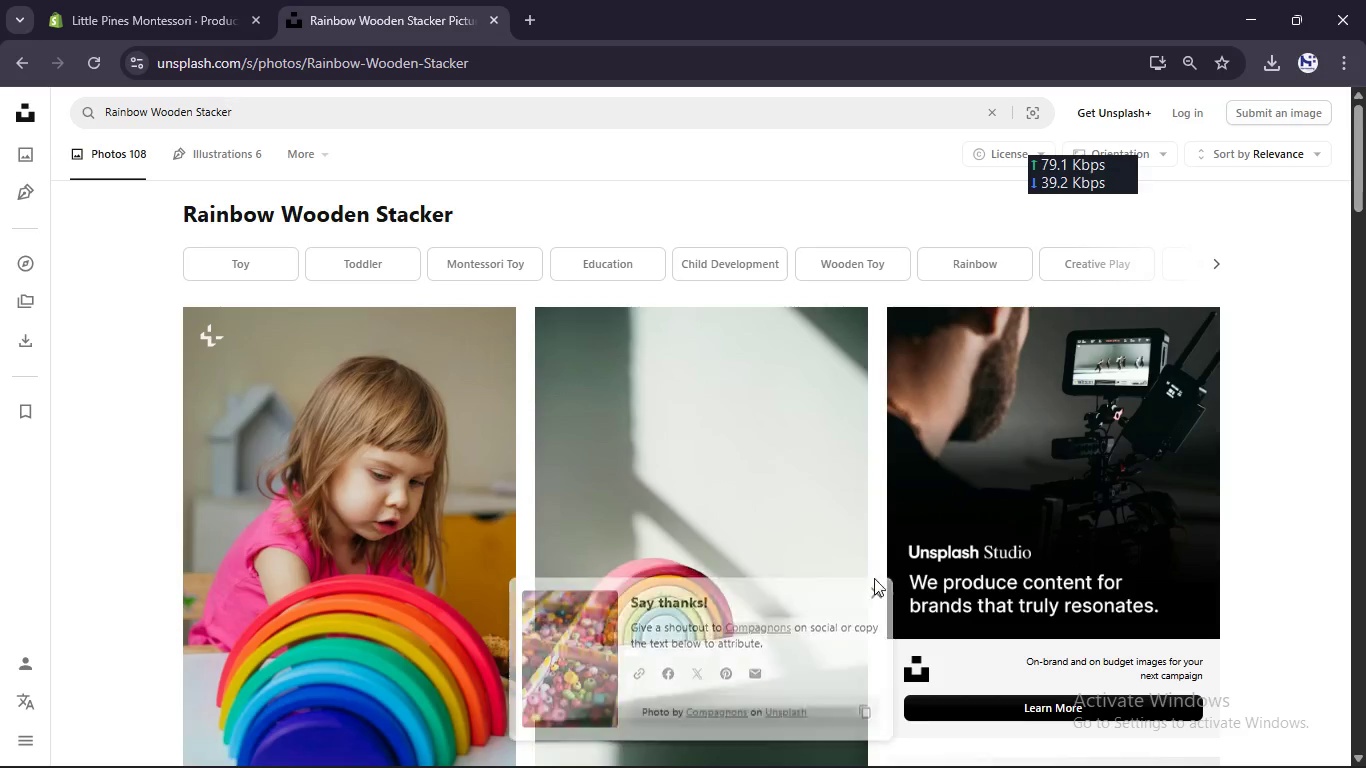 
scroll: coordinate [874, 578], scroll_direction: down, amount: 2.0
 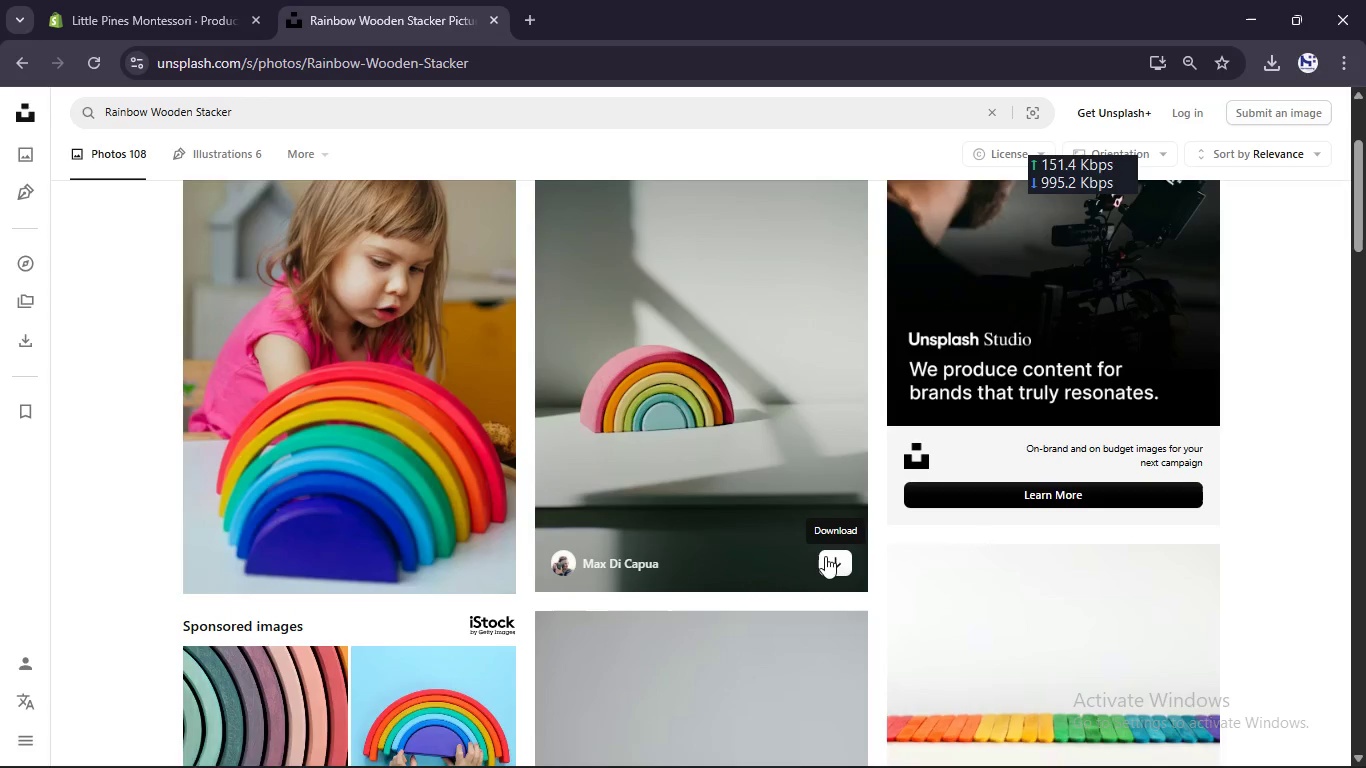 
left_click([829, 562])
 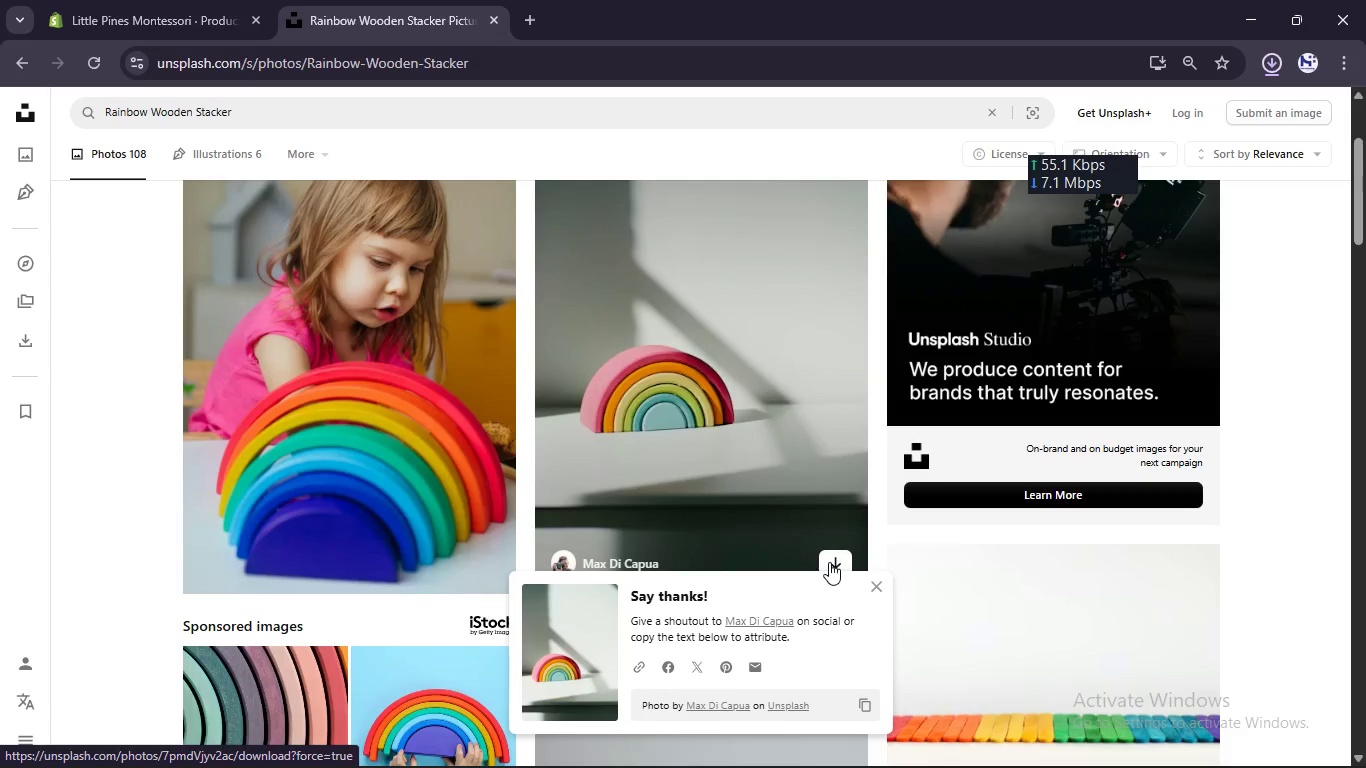 
wait(5.3)
 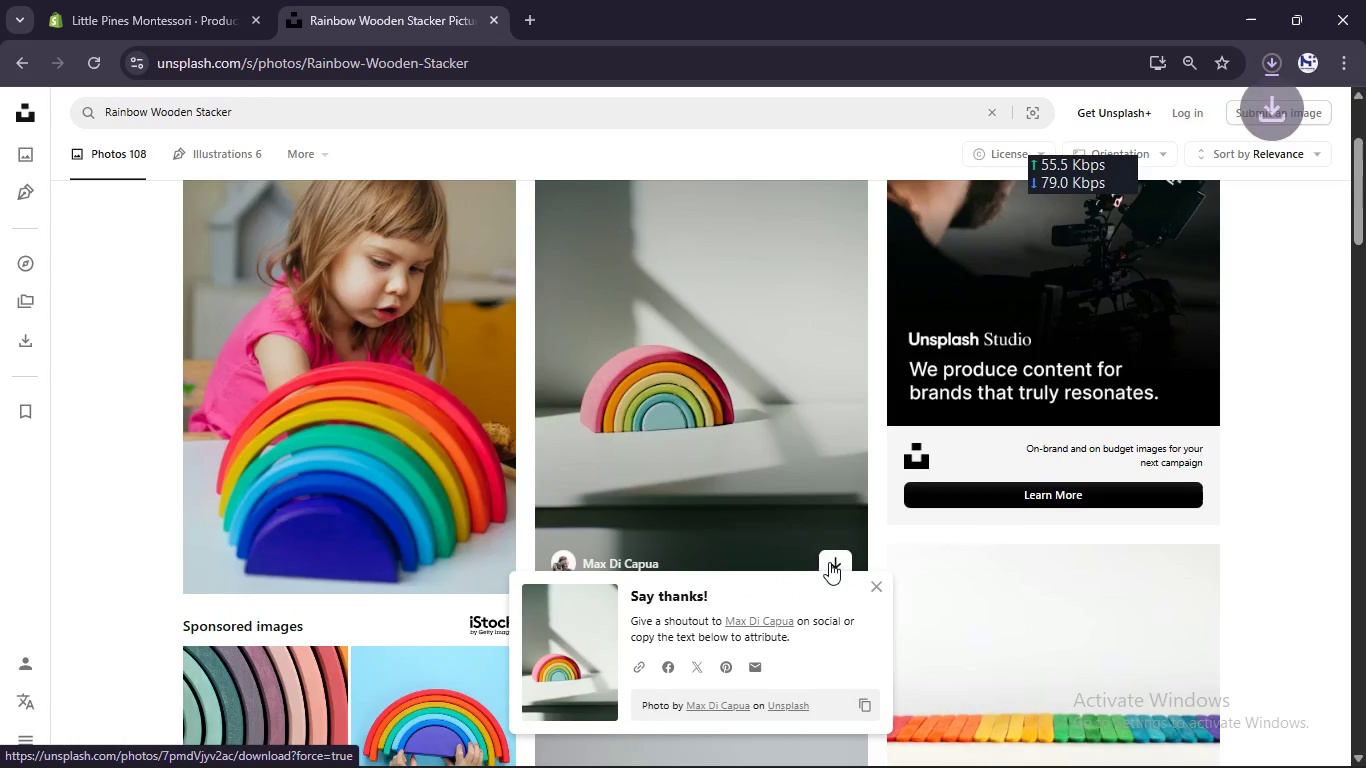 
scroll: coordinate [867, 435], scroll_direction: down, amount: 4.0
 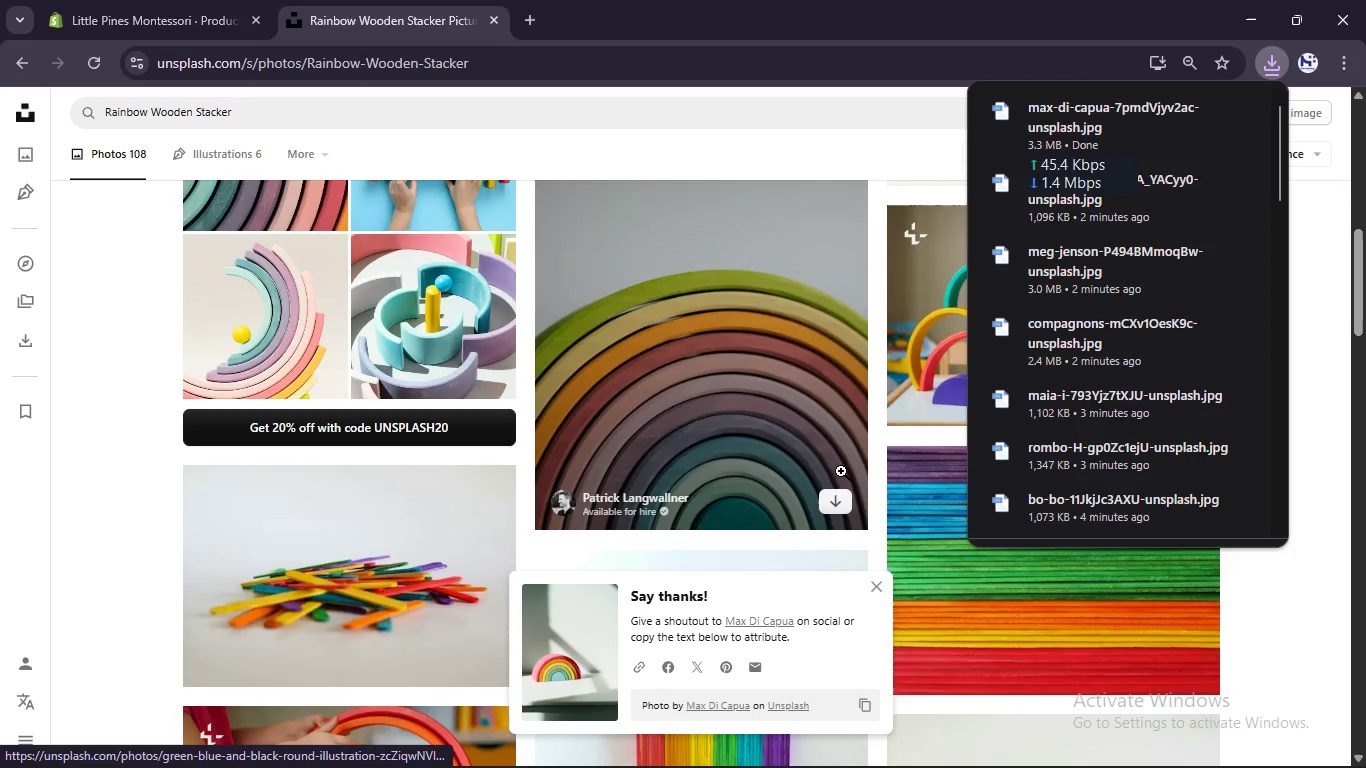 
left_click([840, 501])
 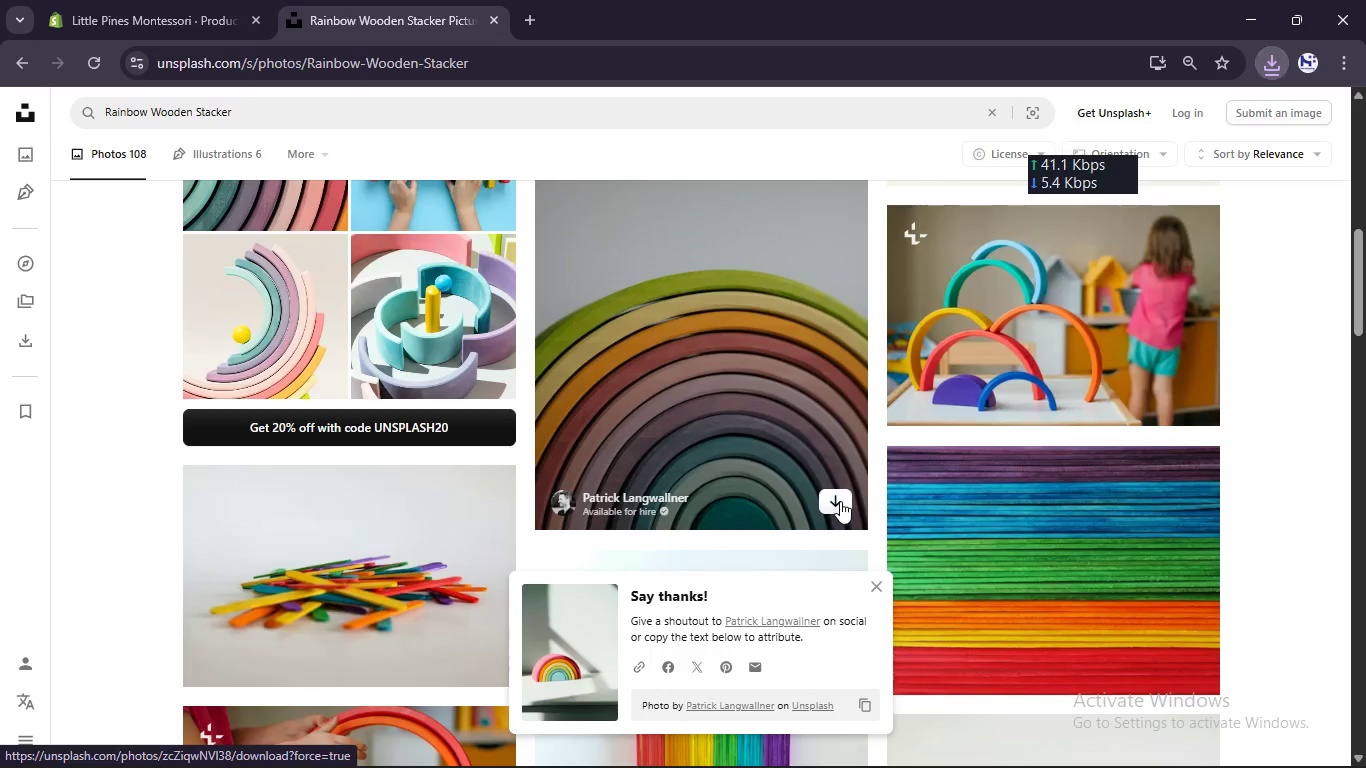 
scroll: coordinate [840, 501], scroll_direction: down, amount: 3.0
 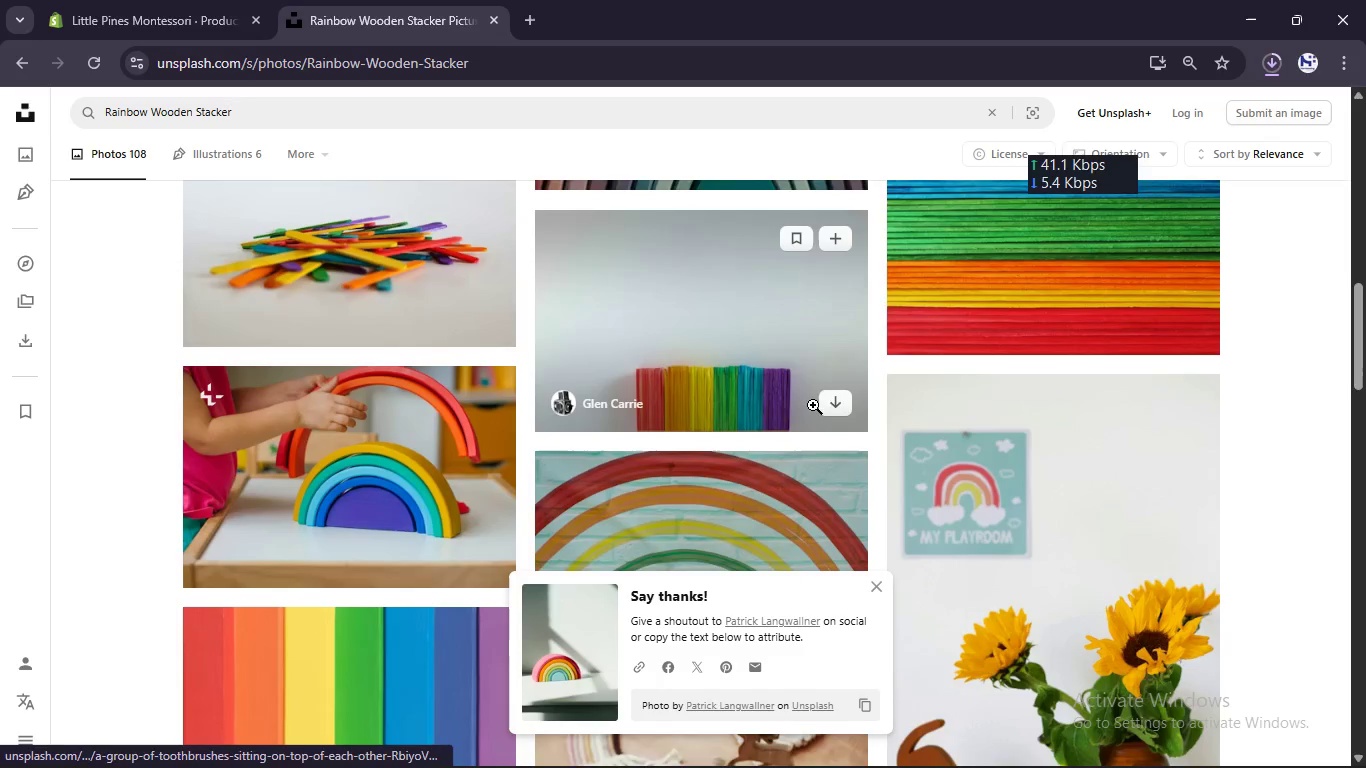 
left_click([832, 404])
 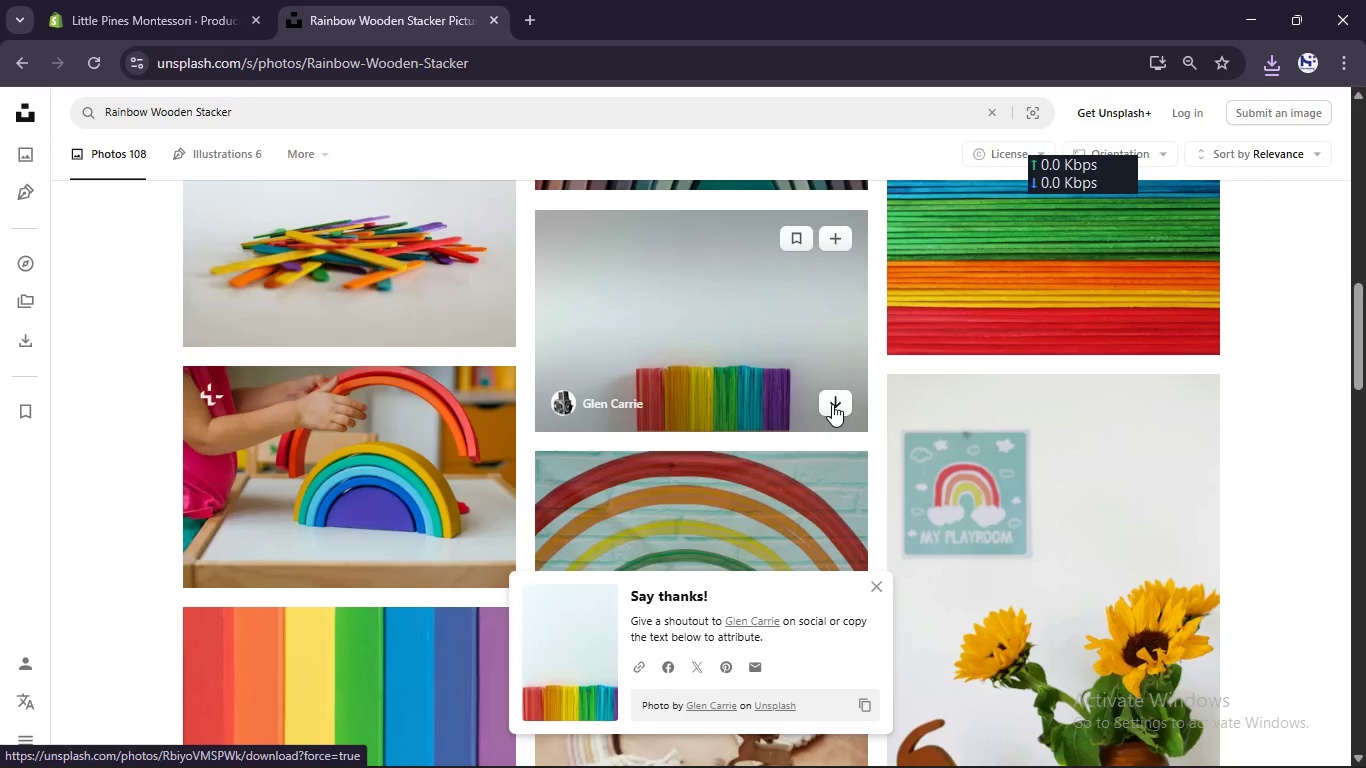 
wait(29.25)
 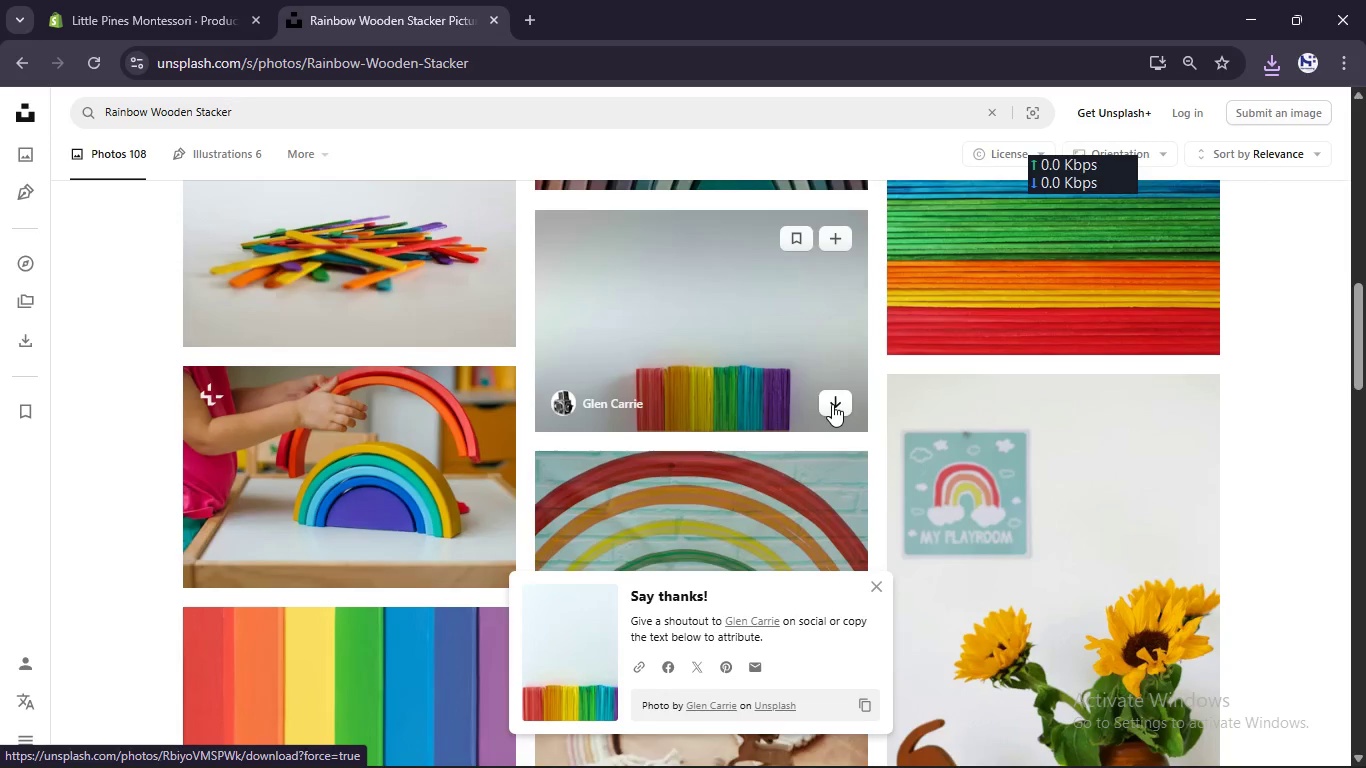 
left_click([103, 0])
 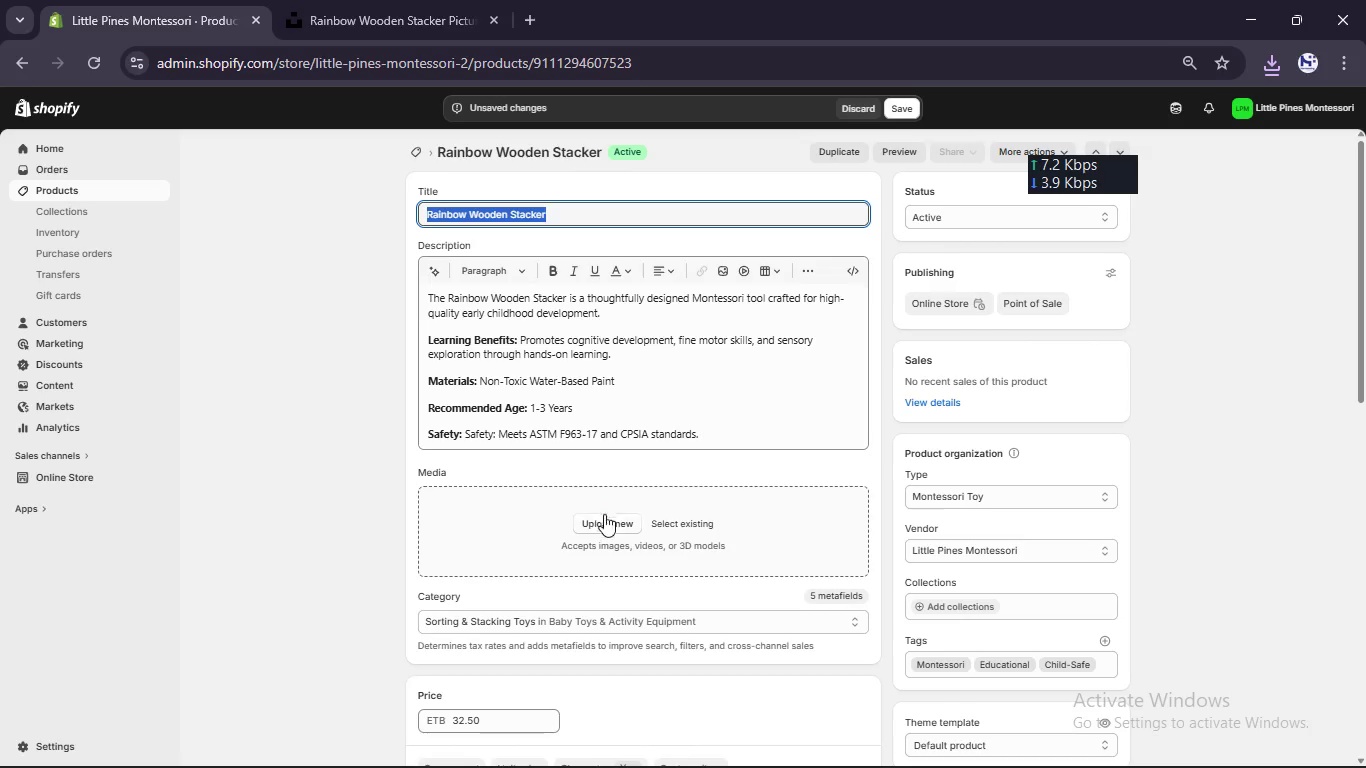 
left_click([604, 523])
 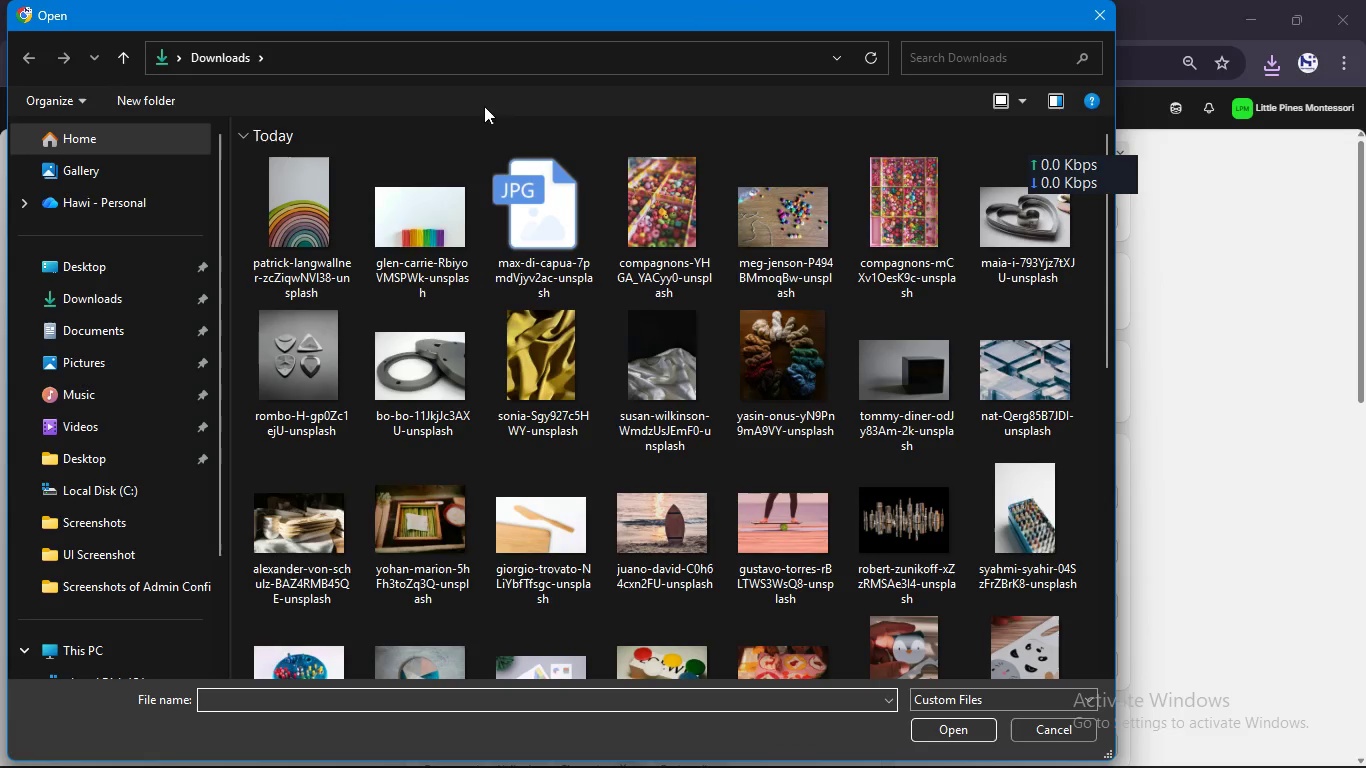 
mouse_move([247, 213])
 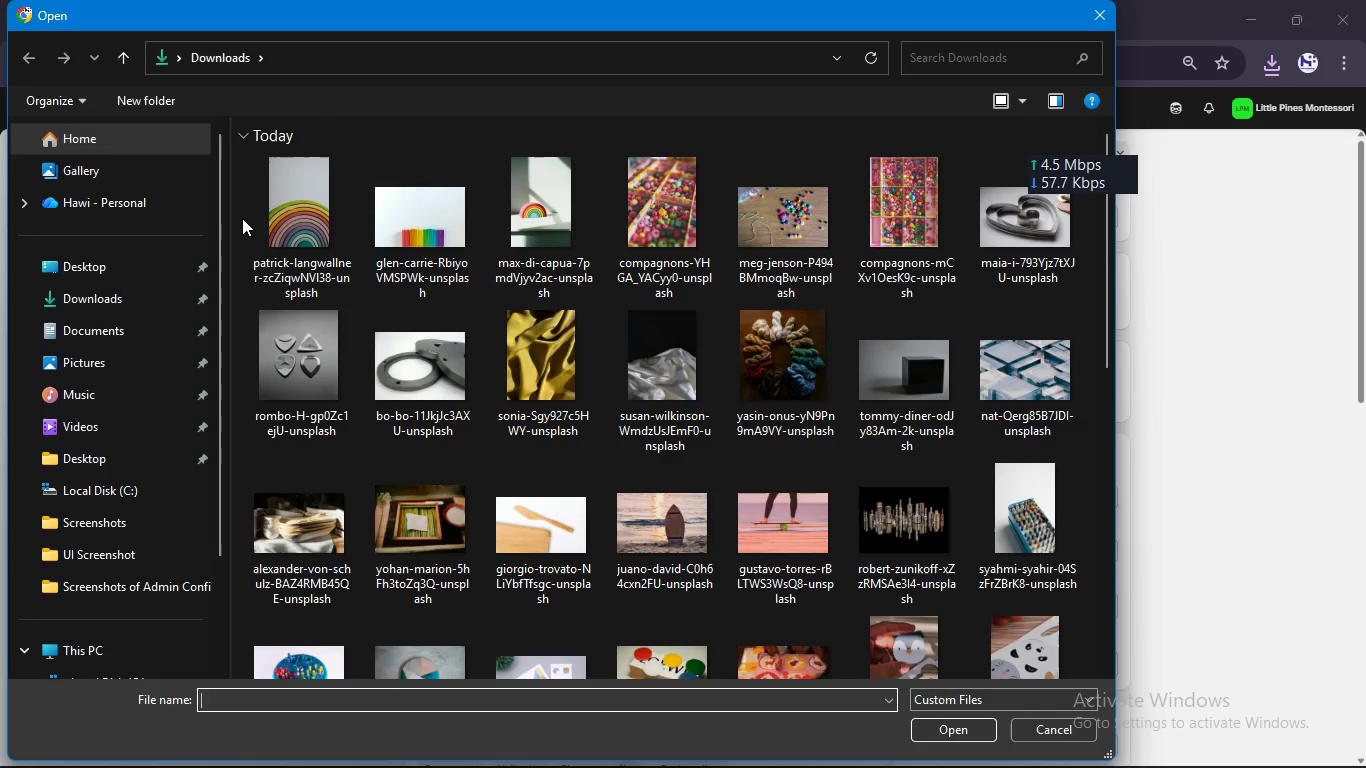 
left_click_drag(start_coordinate=[242, 218], to_coordinate=[502, 196])
 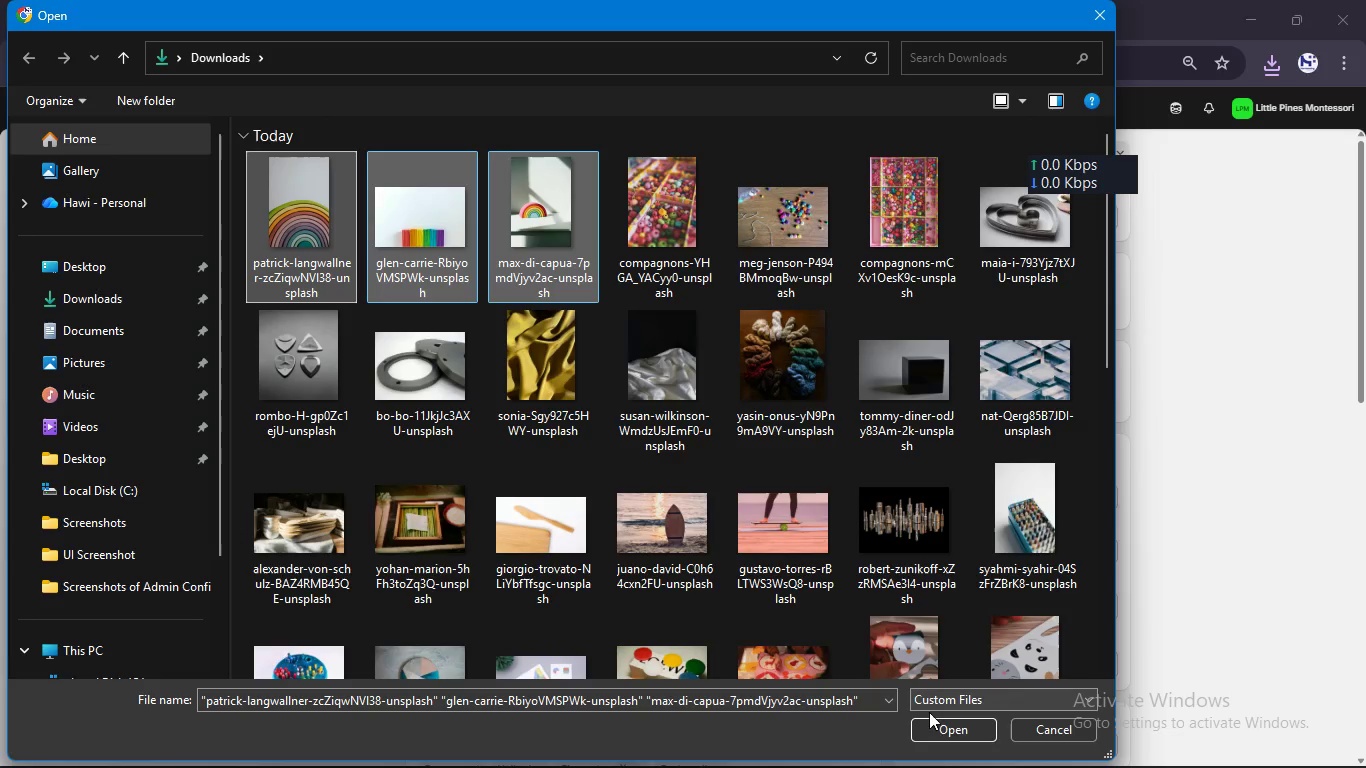 
left_click([929, 723])
 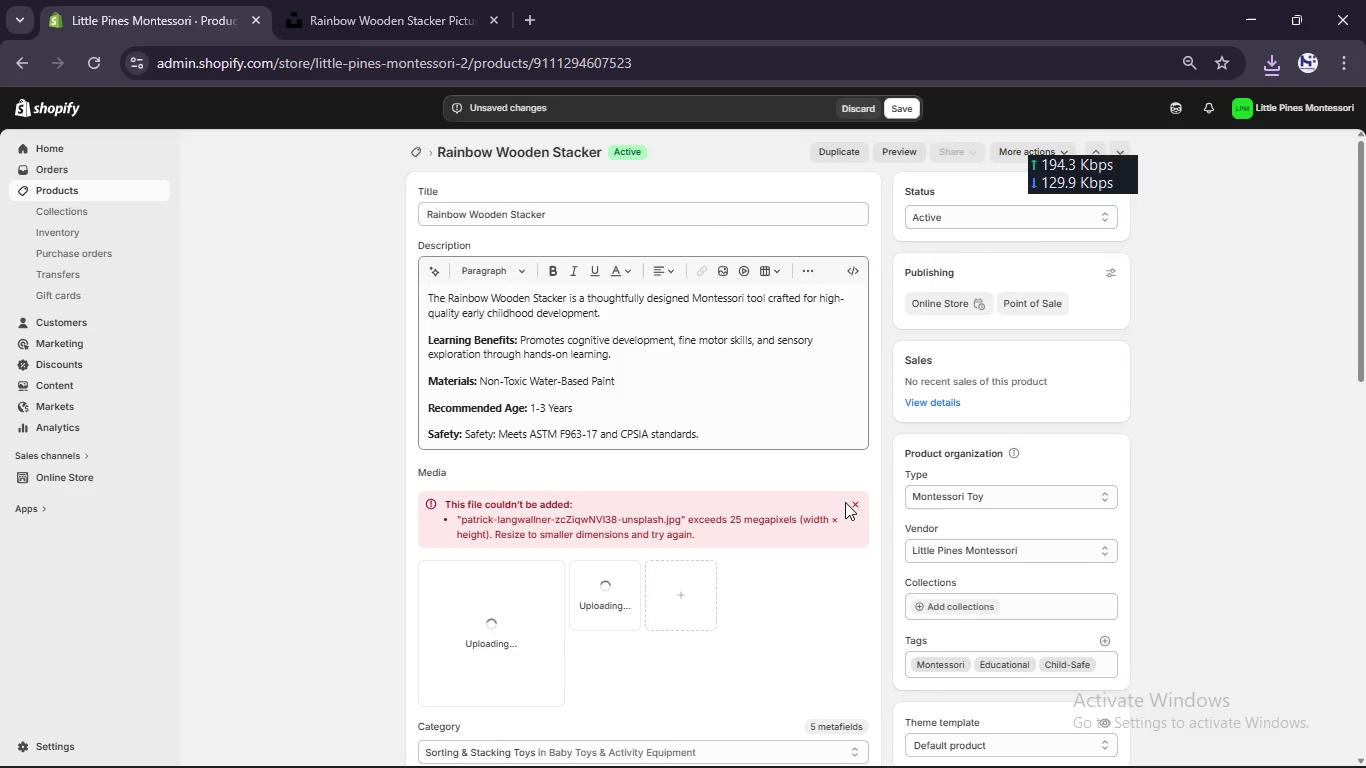 
left_click([853, 505])
 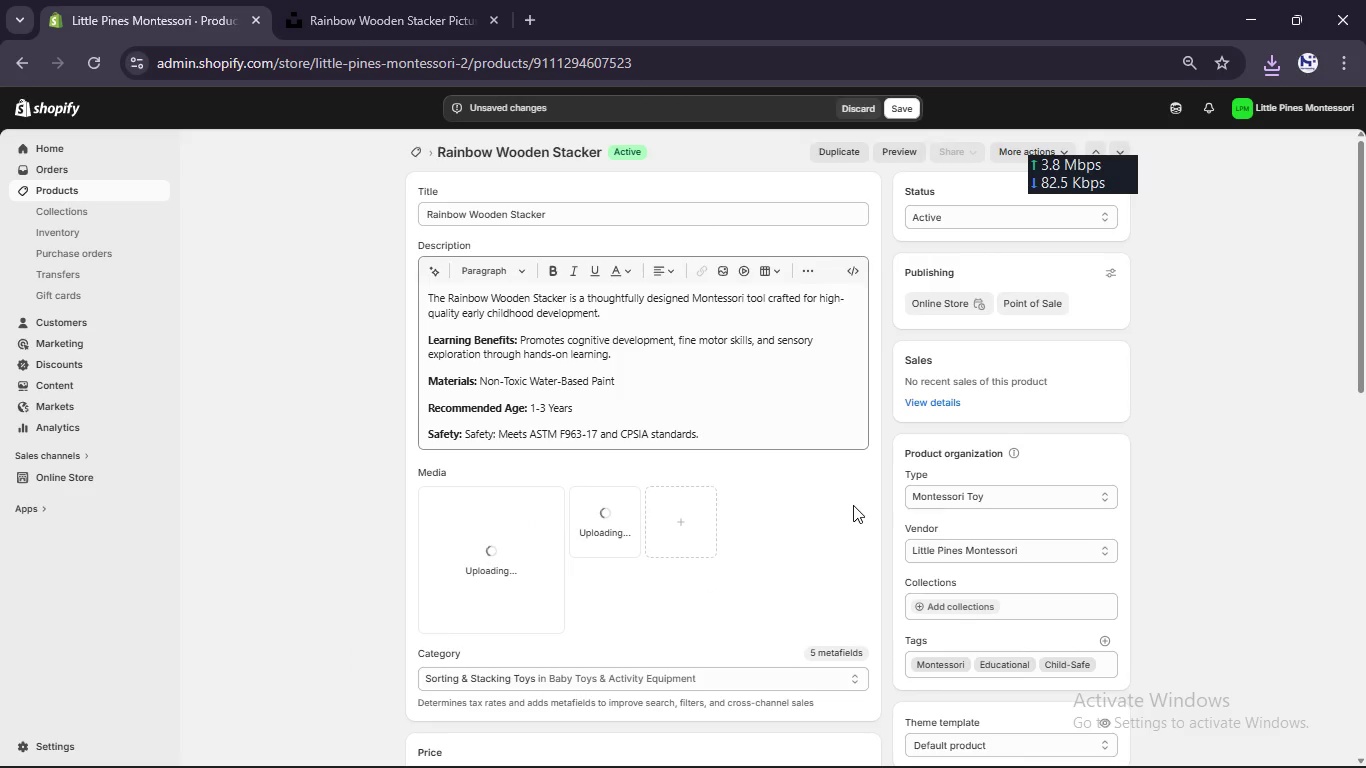 
scroll: coordinate [860, 557], scroll_direction: down, amount: 3.0
 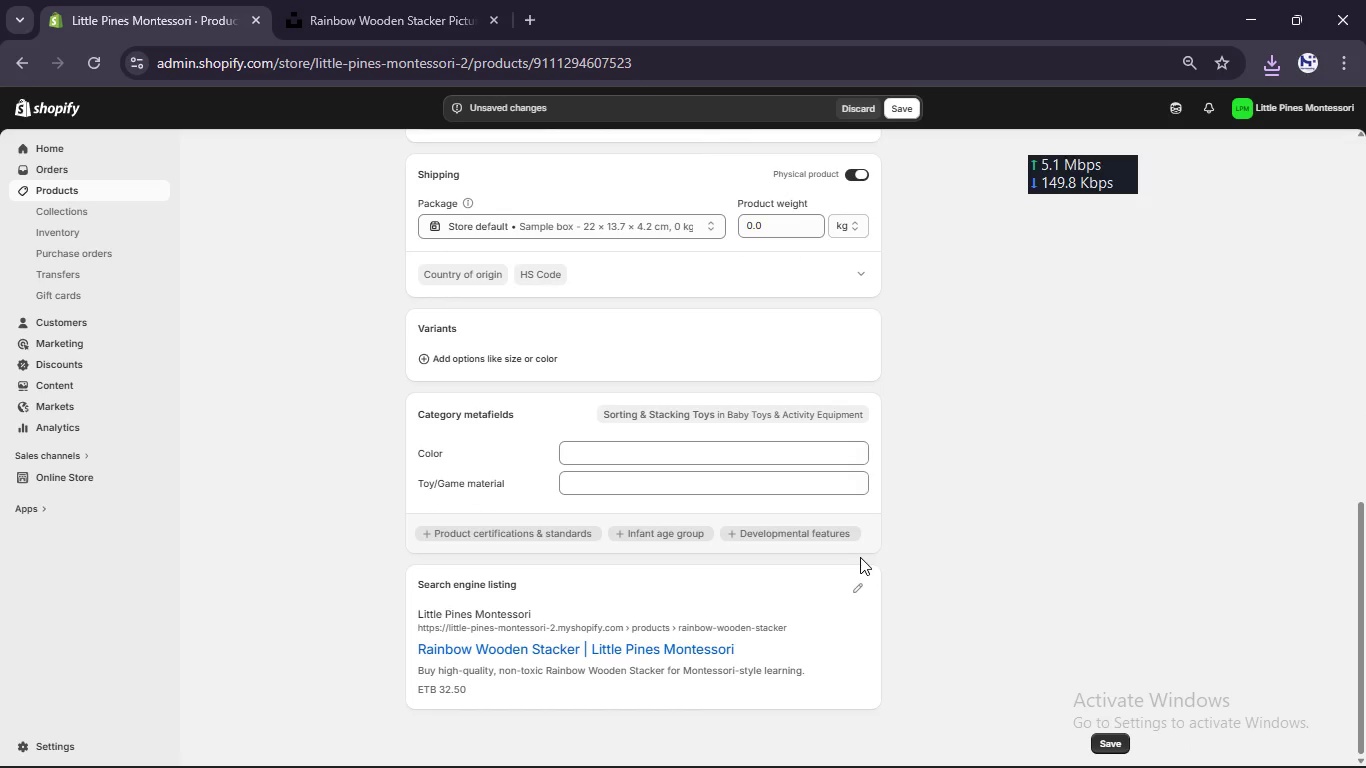 
scroll: coordinate [860, 557], scroll_direction: up, amount: 17.0
 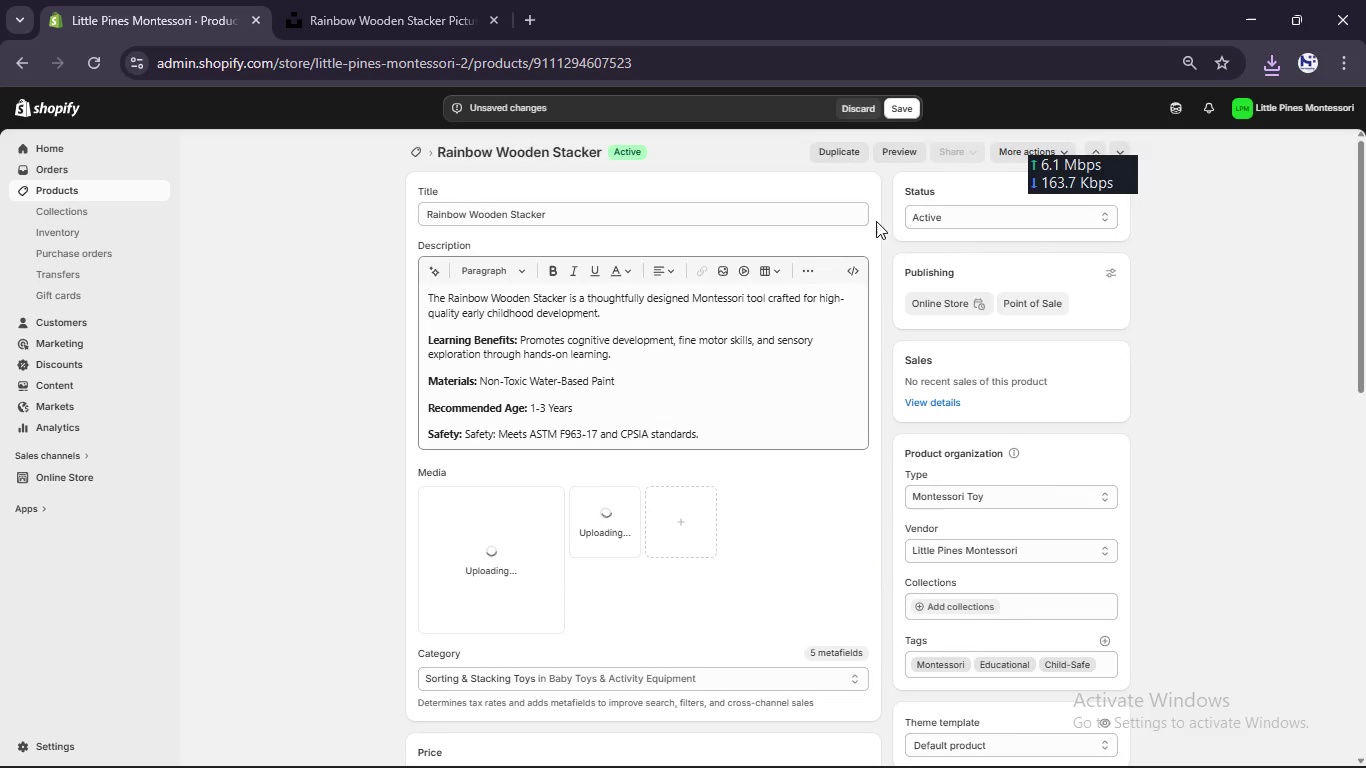 
scroll: coordinate [714, 341], scroll_direction: down, amount: 9.0
 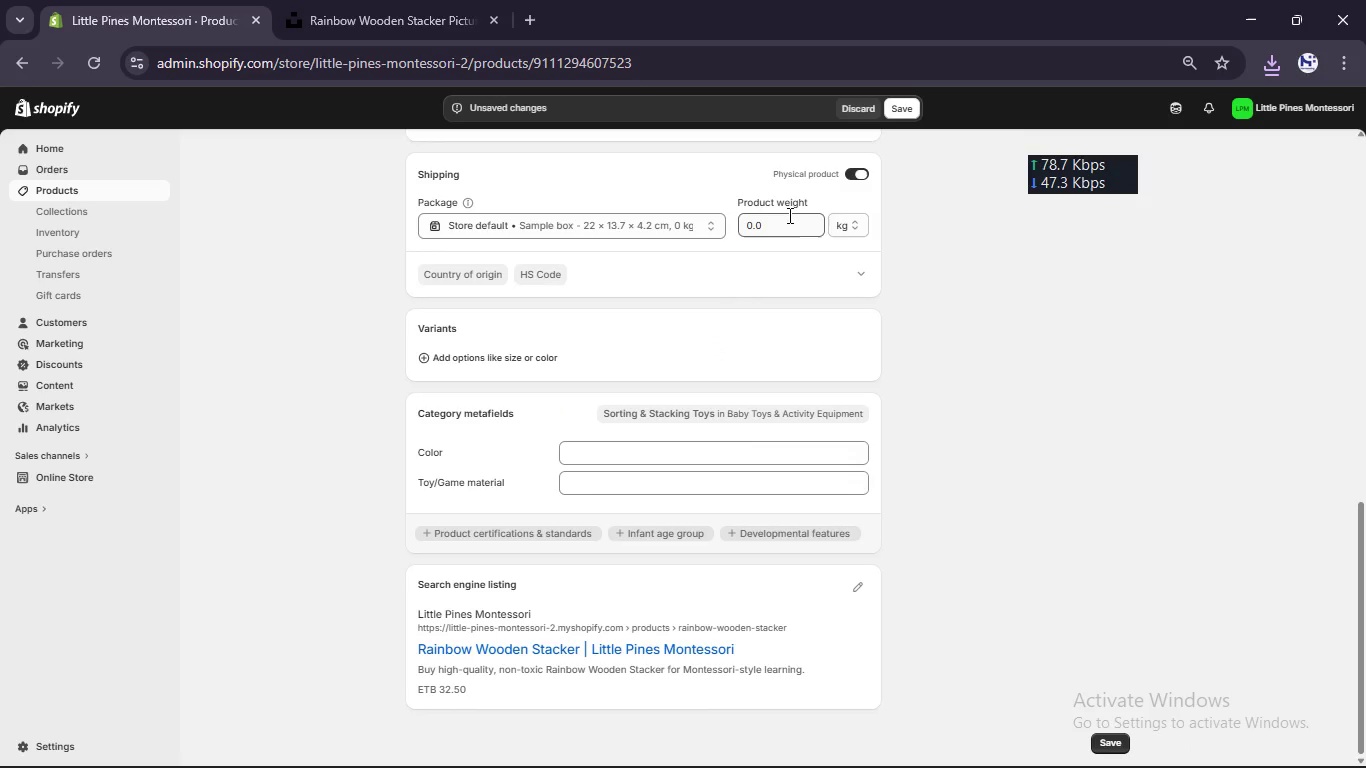 
left_click([787, 215])
 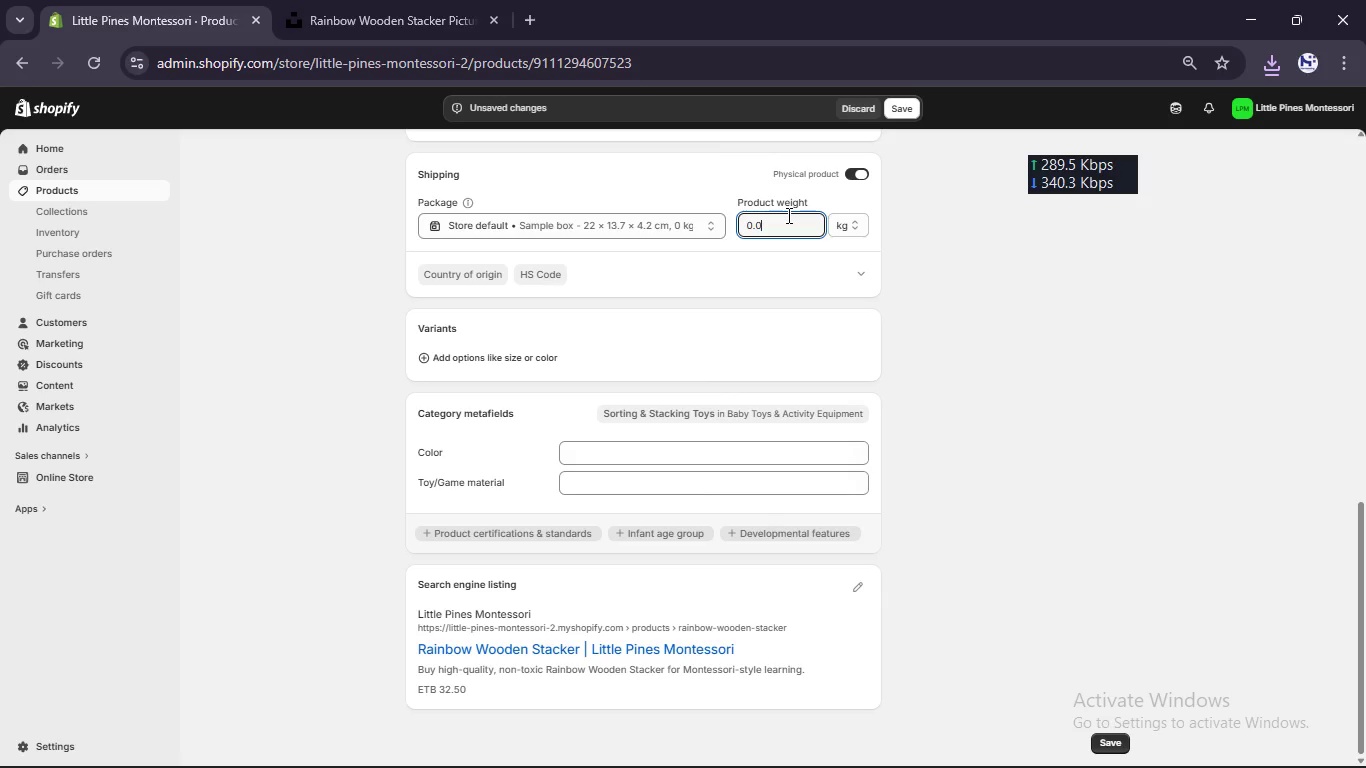 
key(Numpad5)
 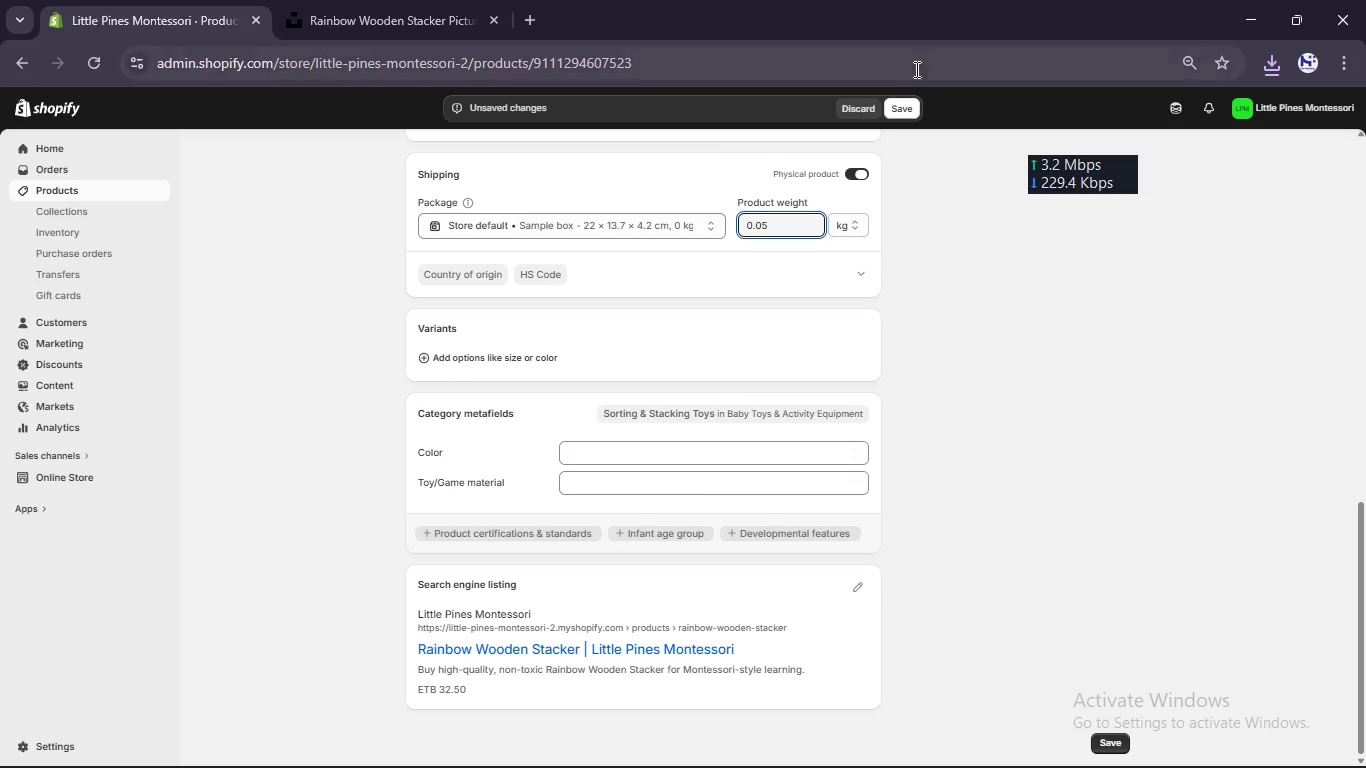 
scroll: coordinate [843, 237], scroll_direction: up, amount: 12.0
 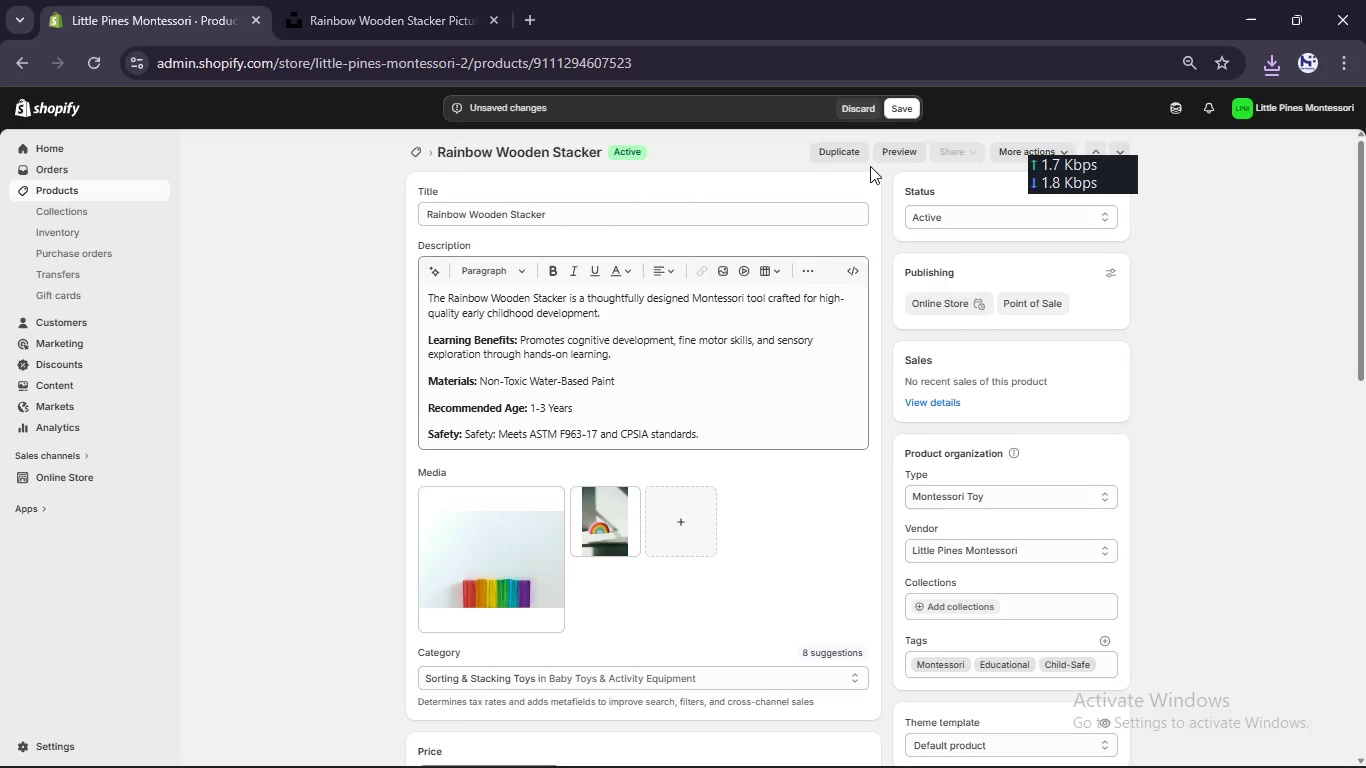 
wait(15.38)
 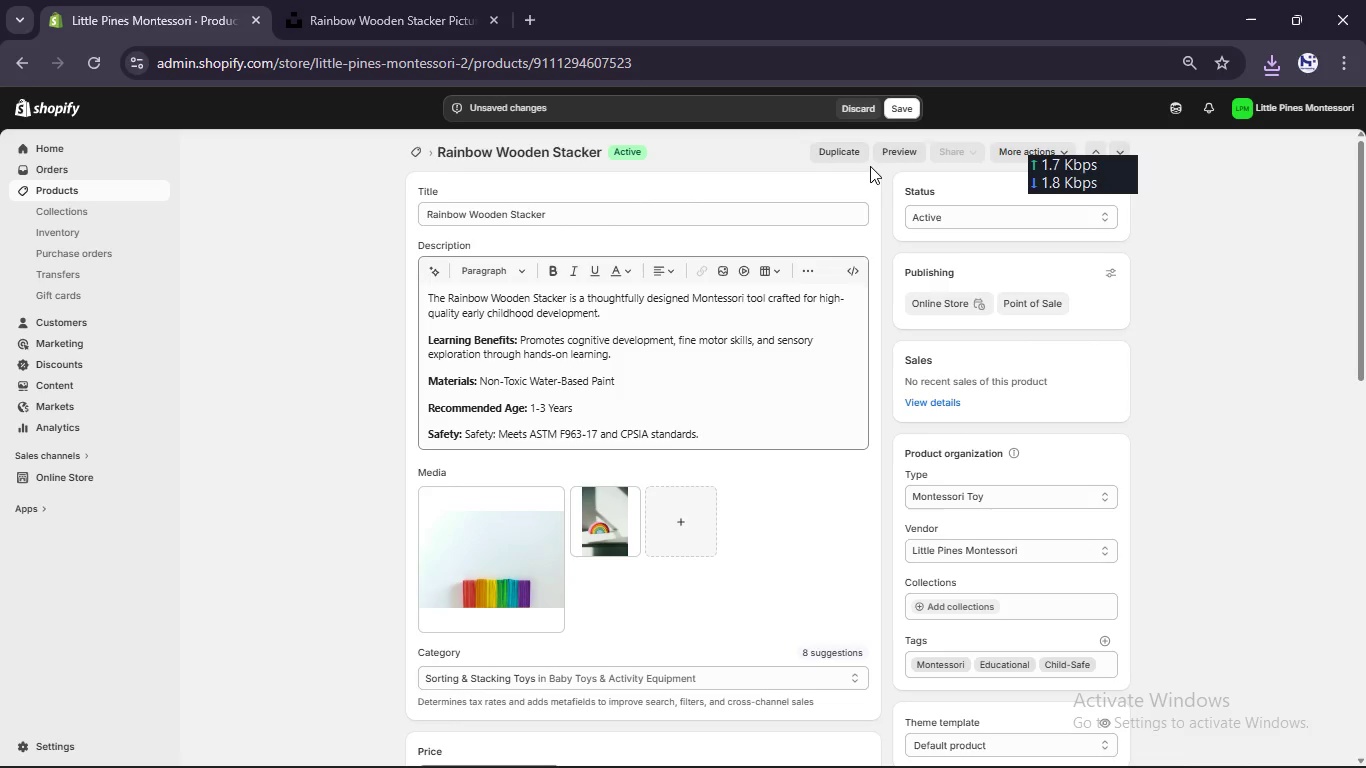 
left_click([435, 616])
 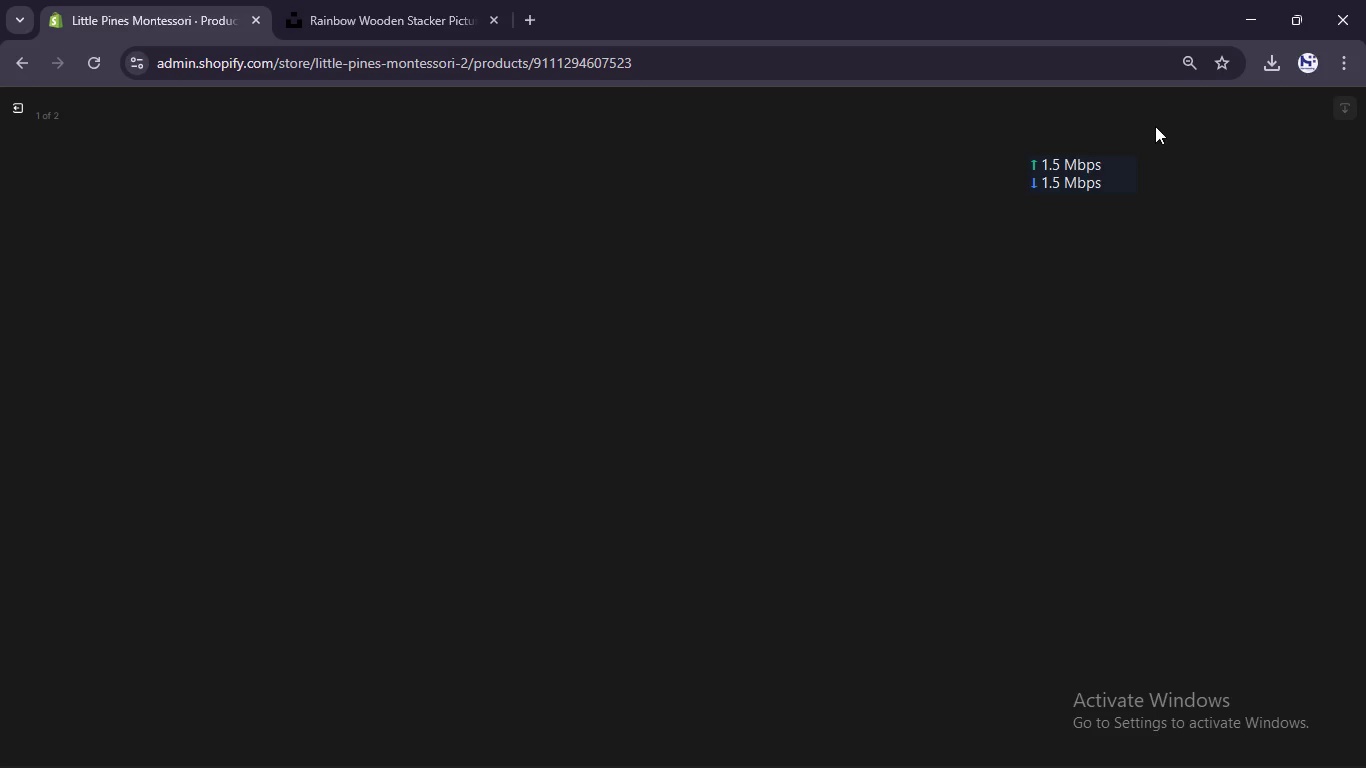 
wait(6.39)
 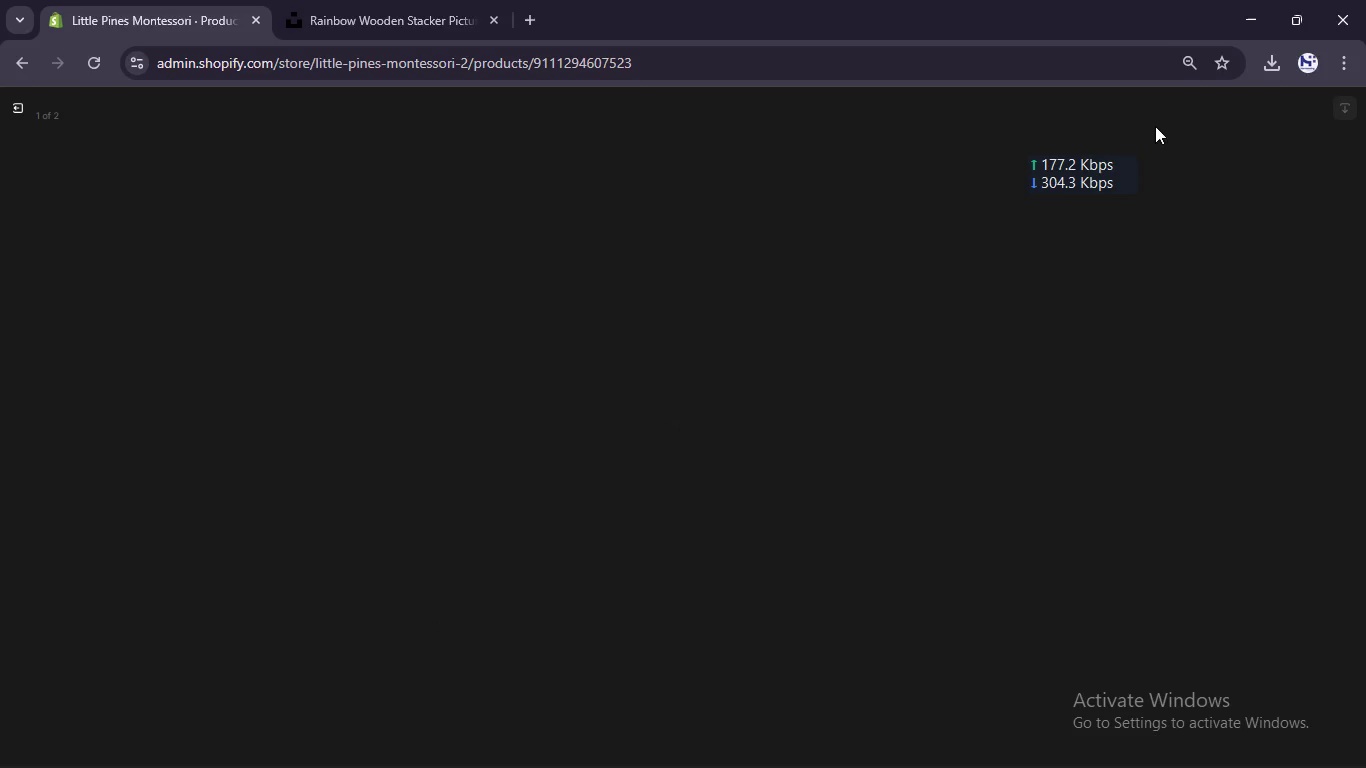 
left_click([1141, 280])
 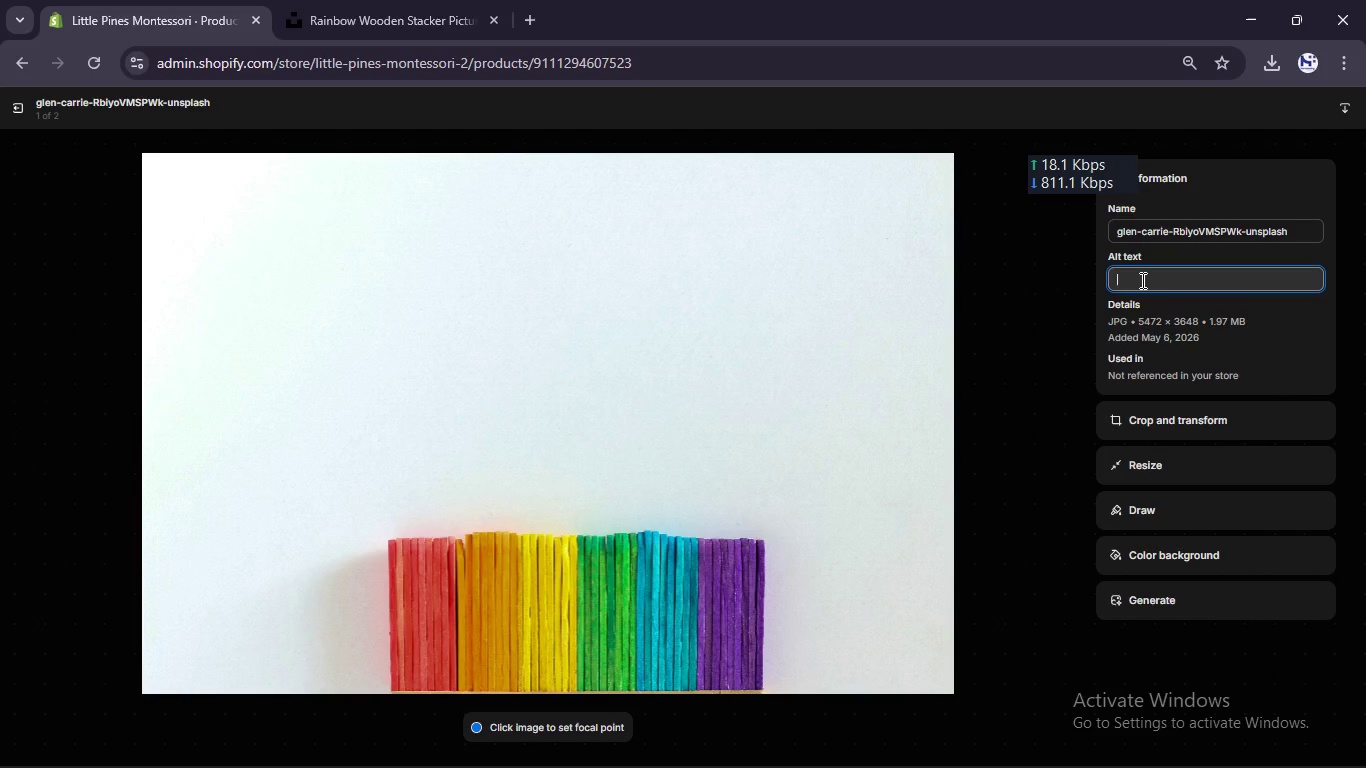 
key(Control+ControlLeft)
 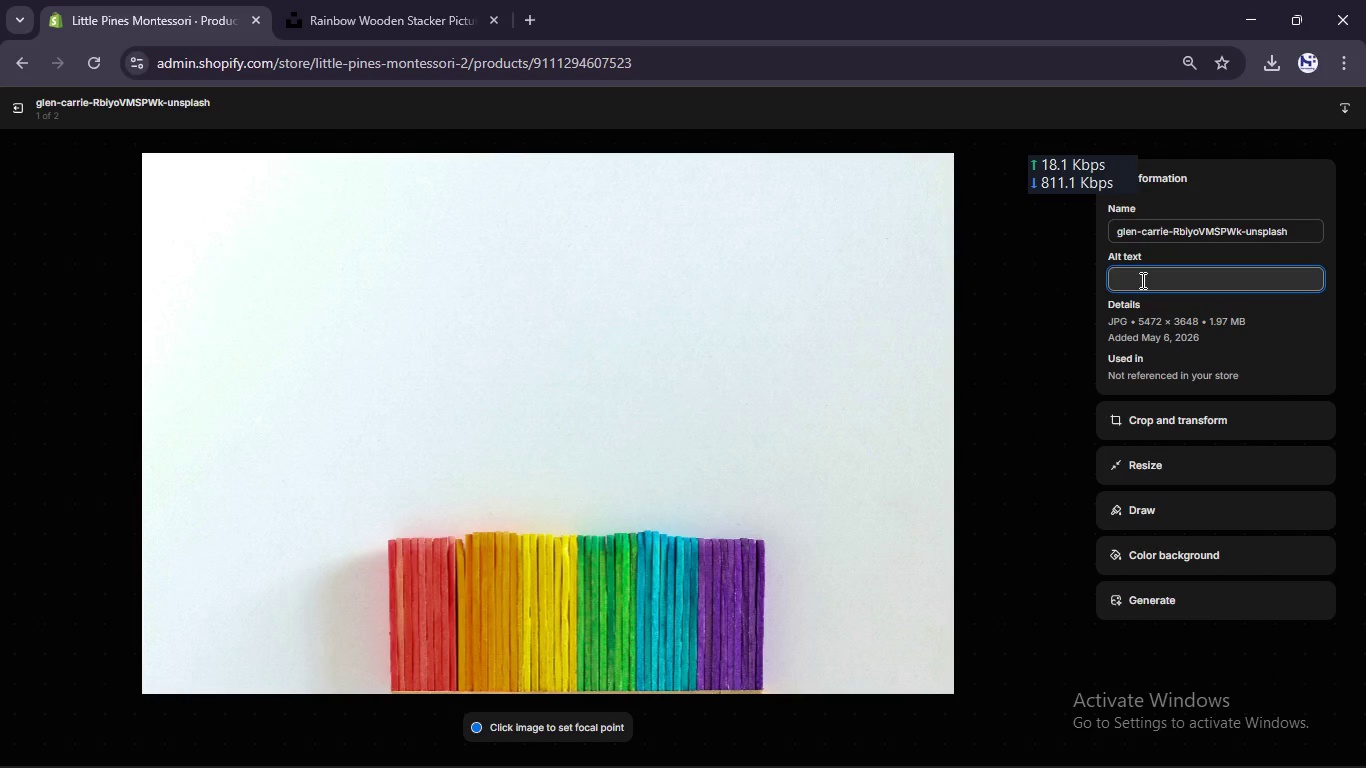 
key(Control+V)
 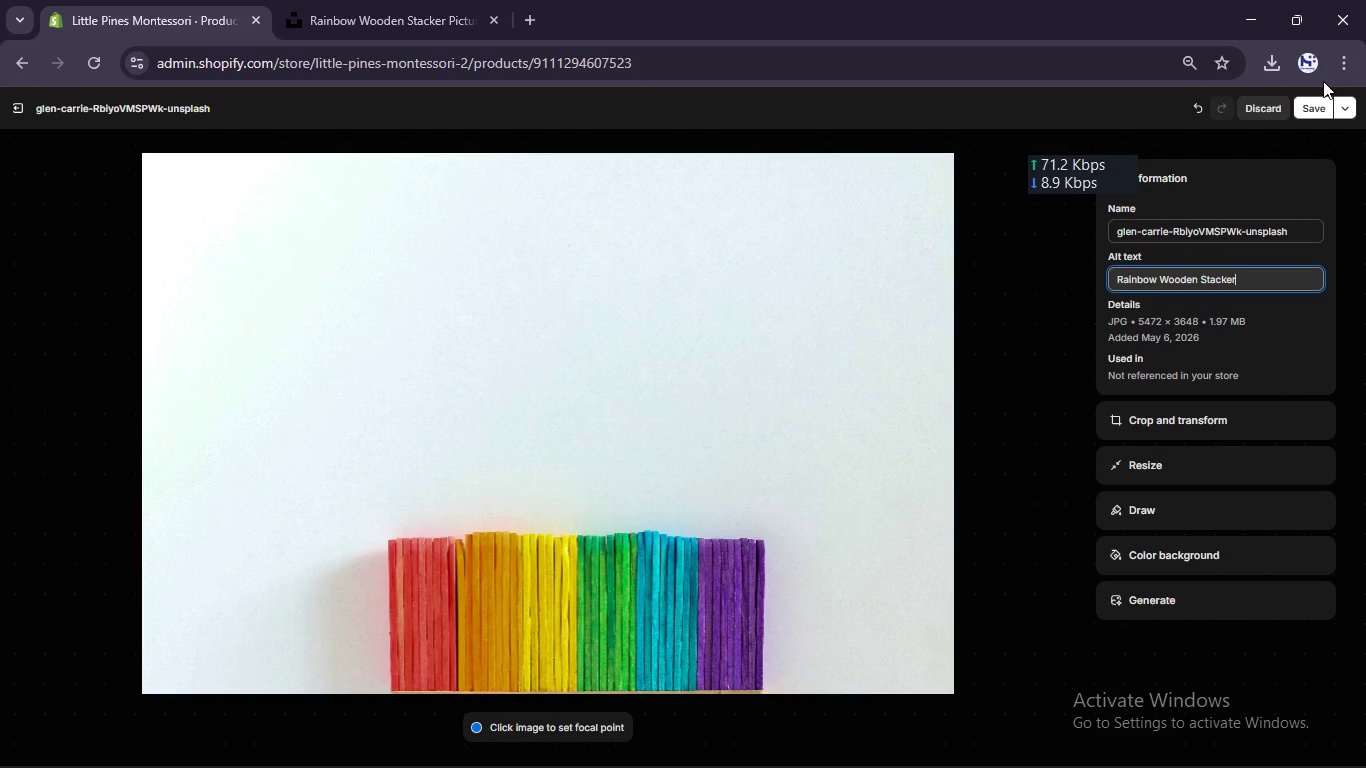 
left_click([1320, 100])
 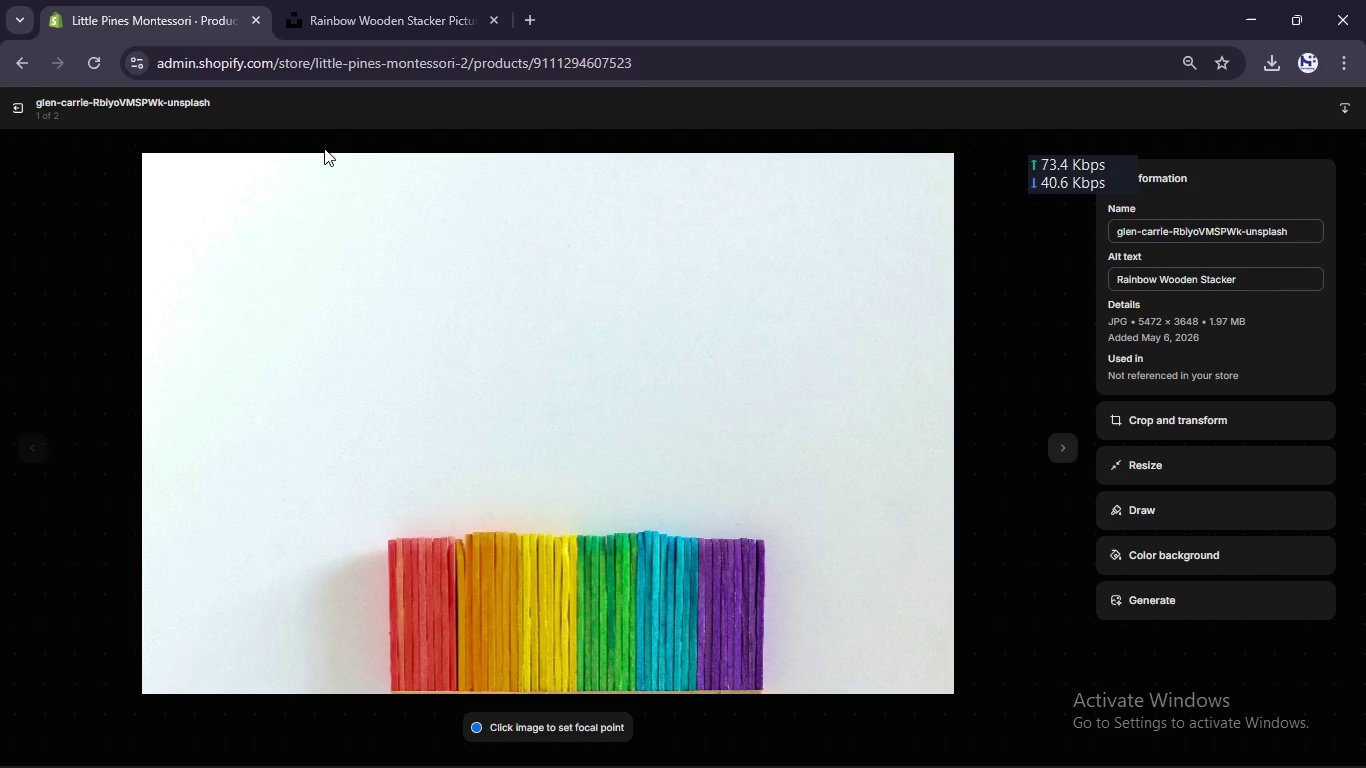 
left_click([9, 116])
 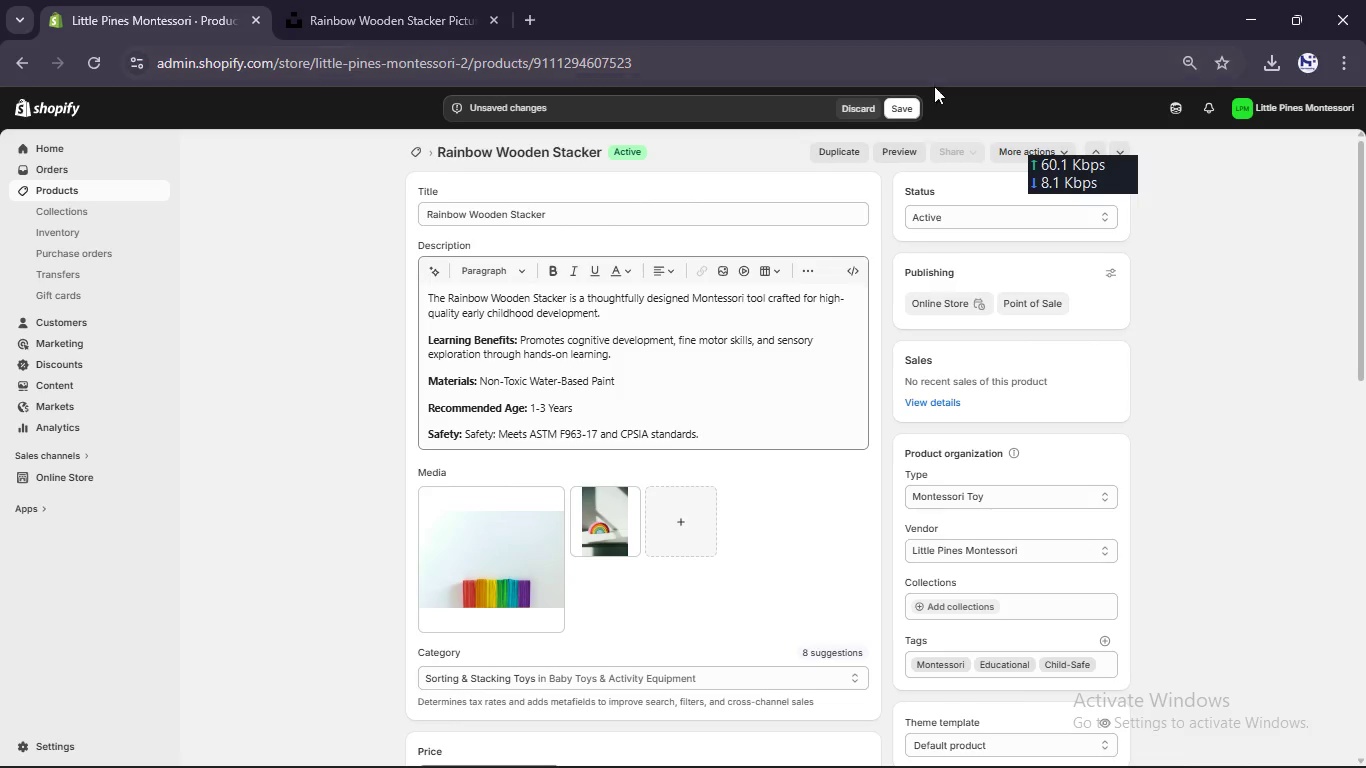 
left_click([908, 103])
 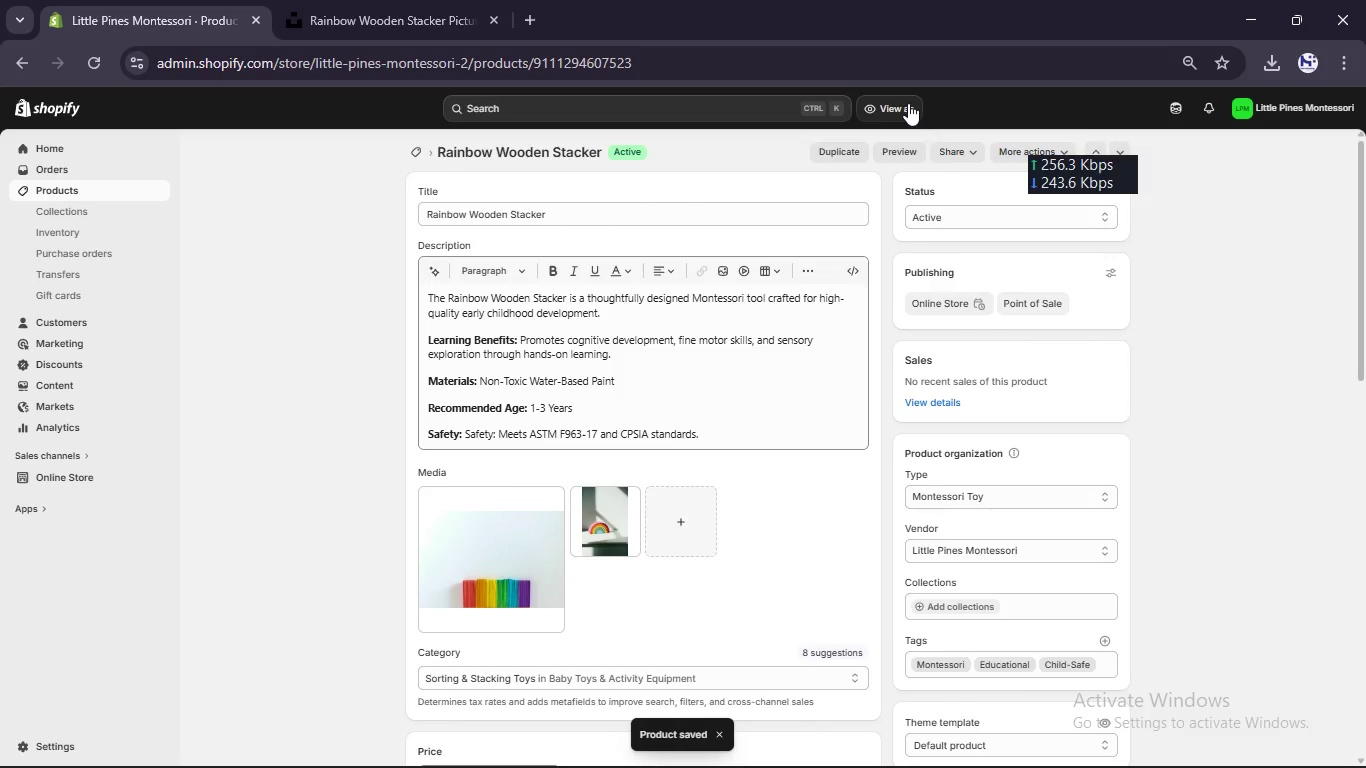 
wait(10.97)
 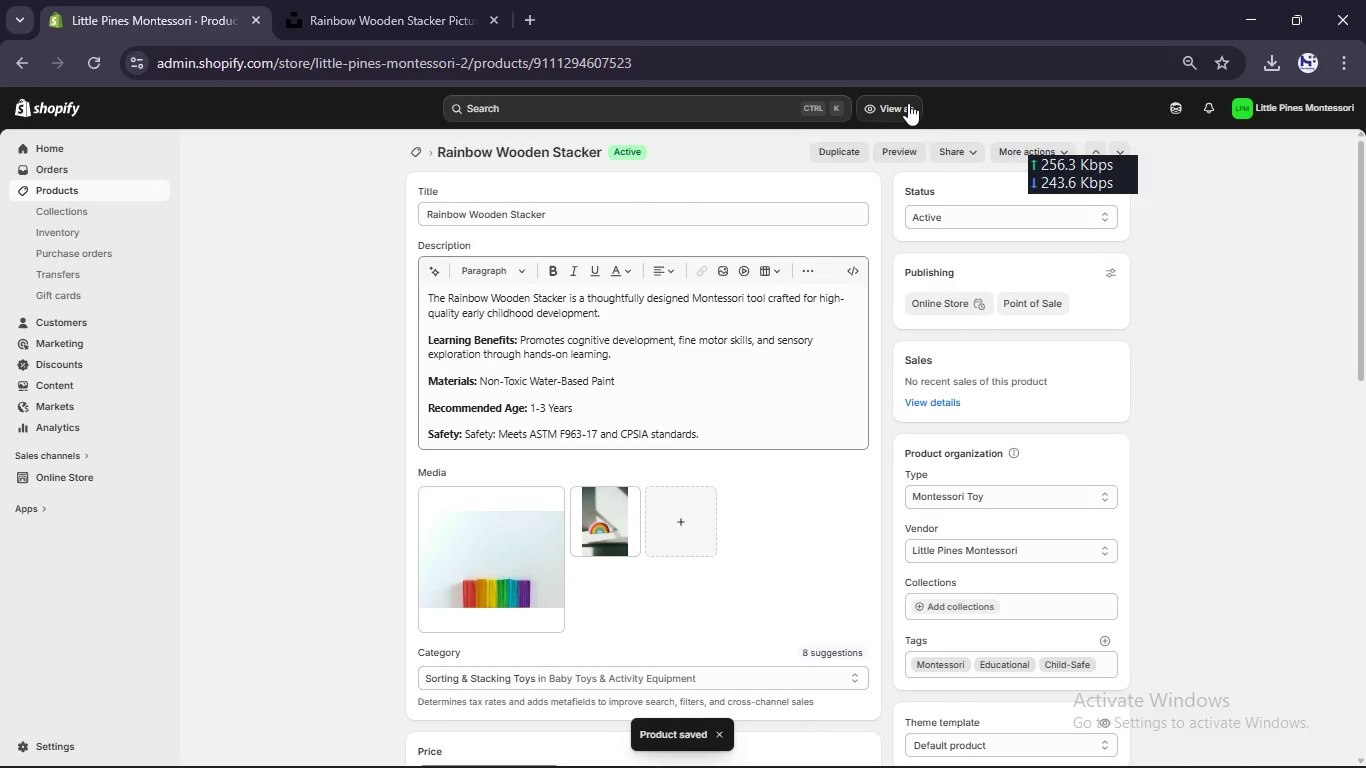 
left_click([88, 185])
 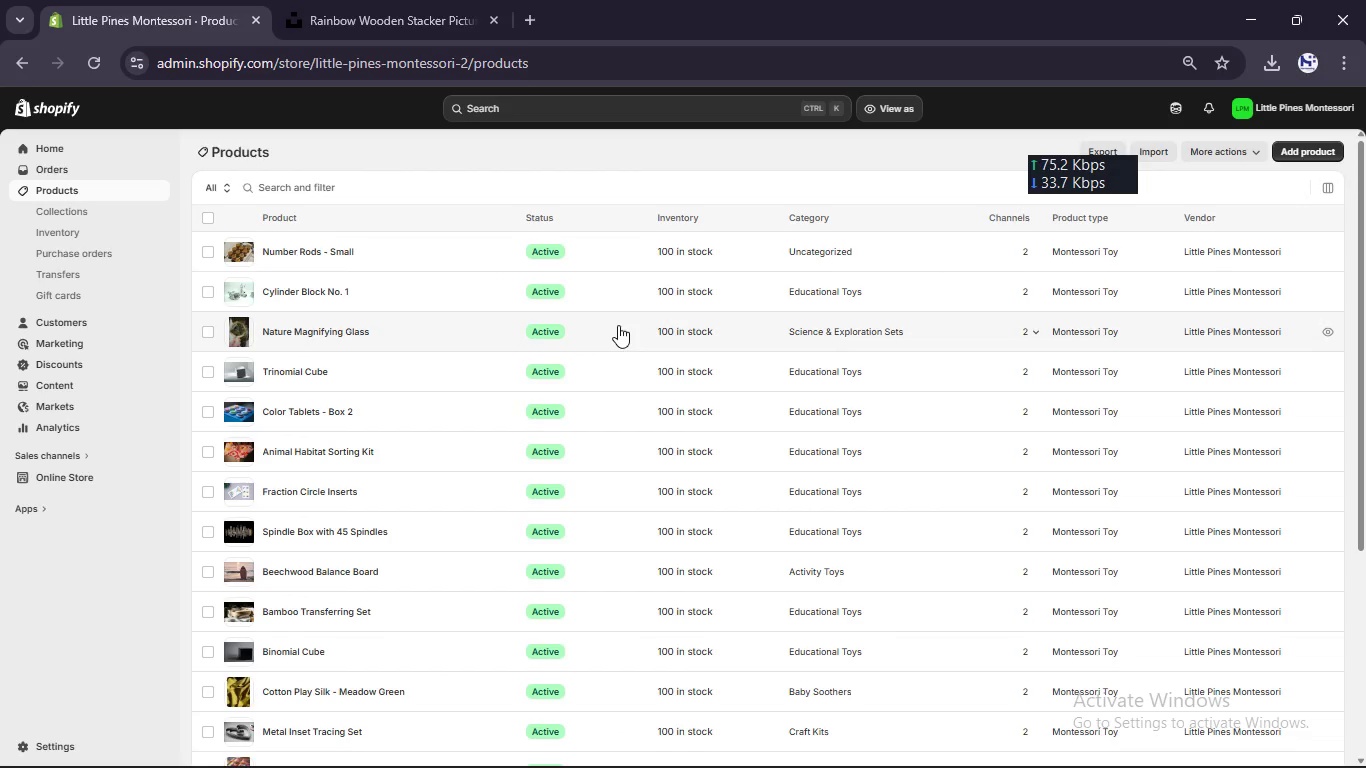 
wait(10.22)
 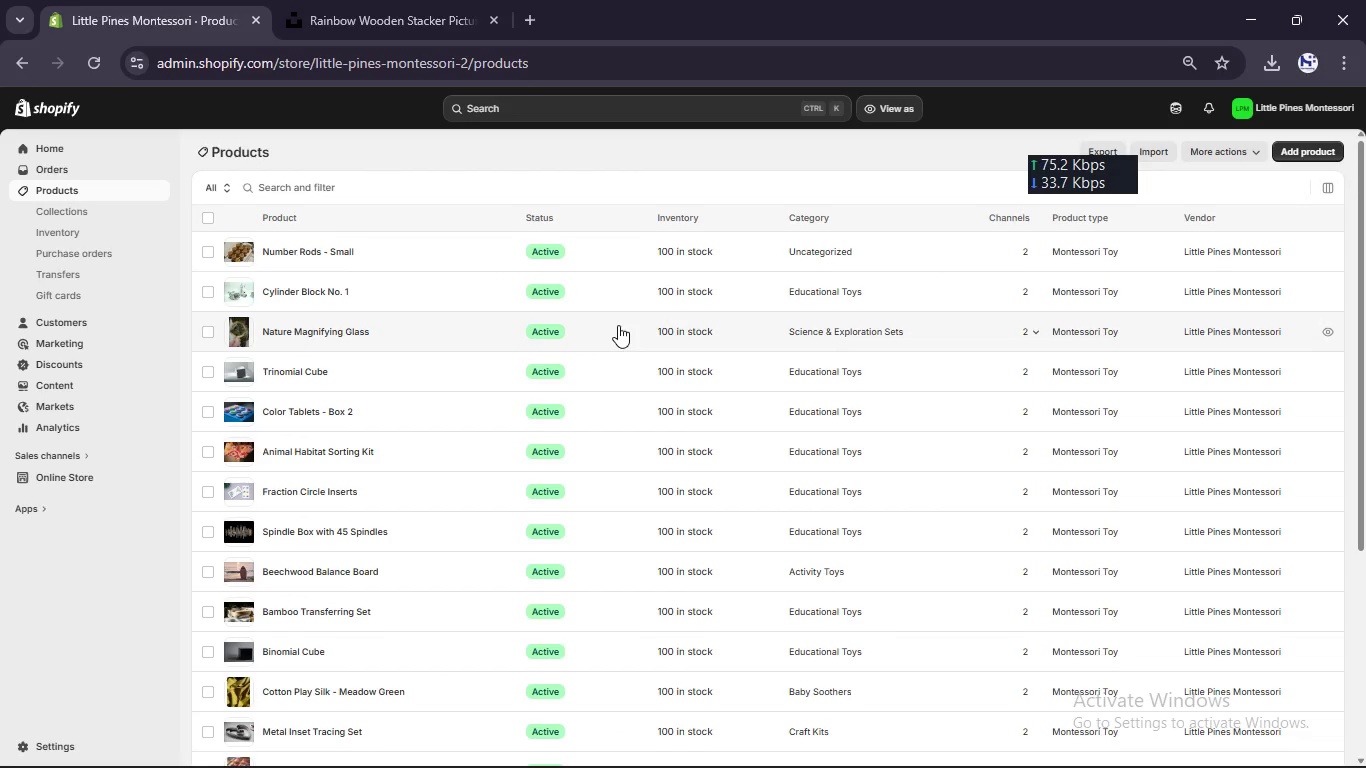 
scroll: coordinate [618, 325], scroll_direction: down, amount: 4.0
 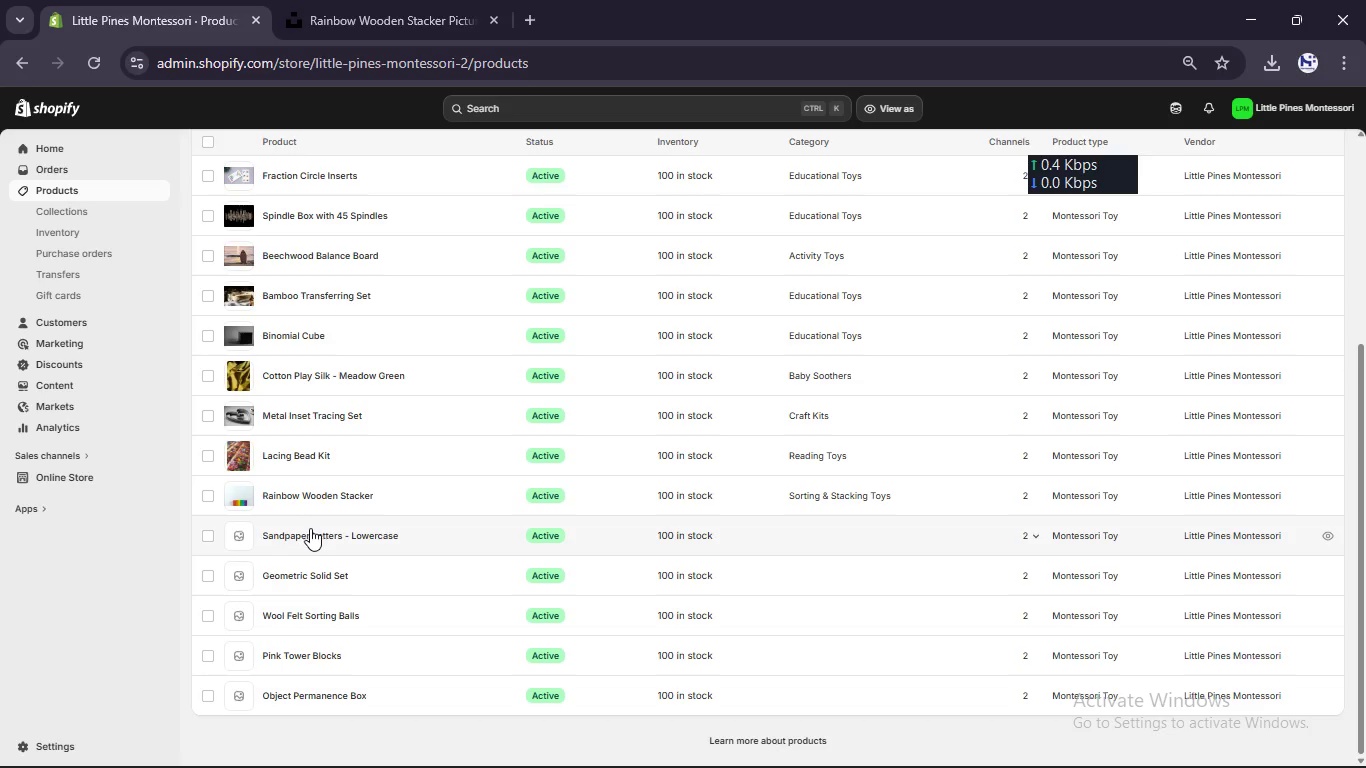 
left_click([310, 532])
 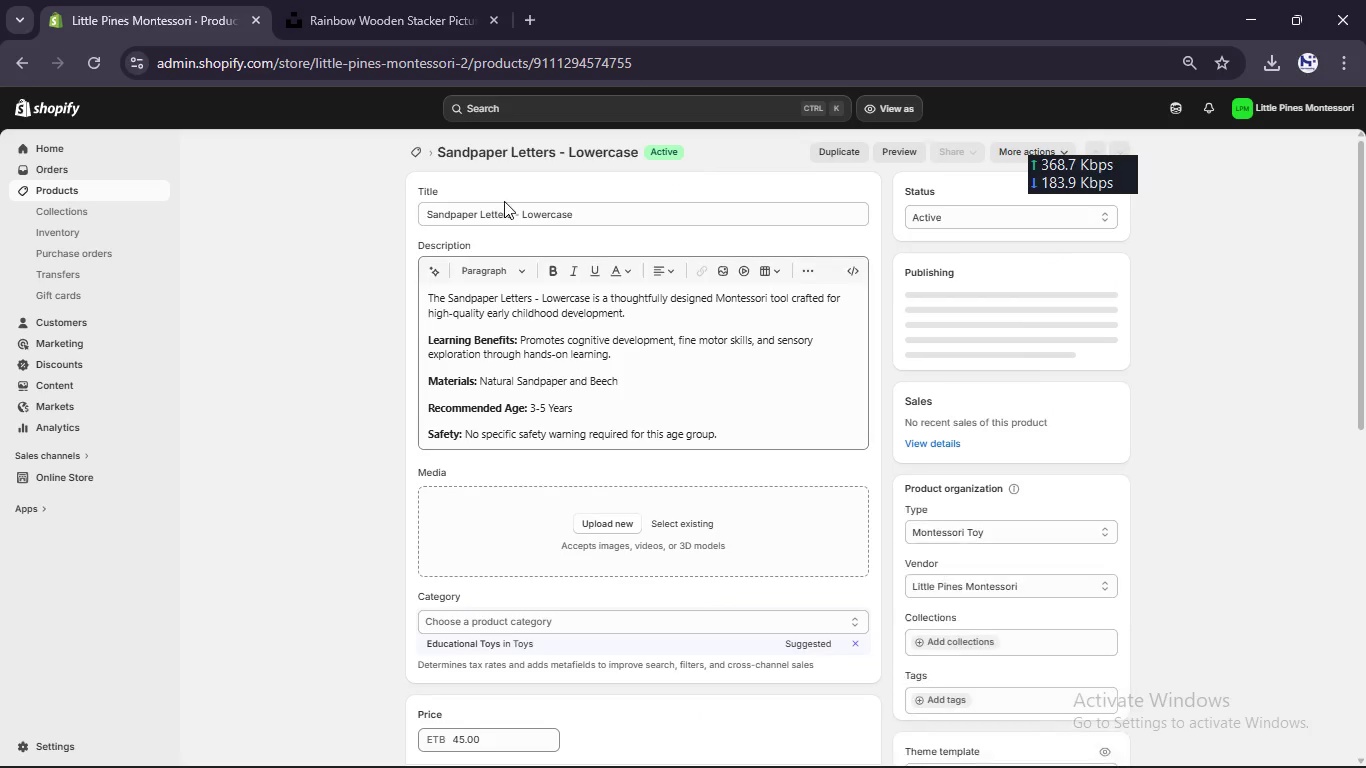 
left_click([513, 216])
 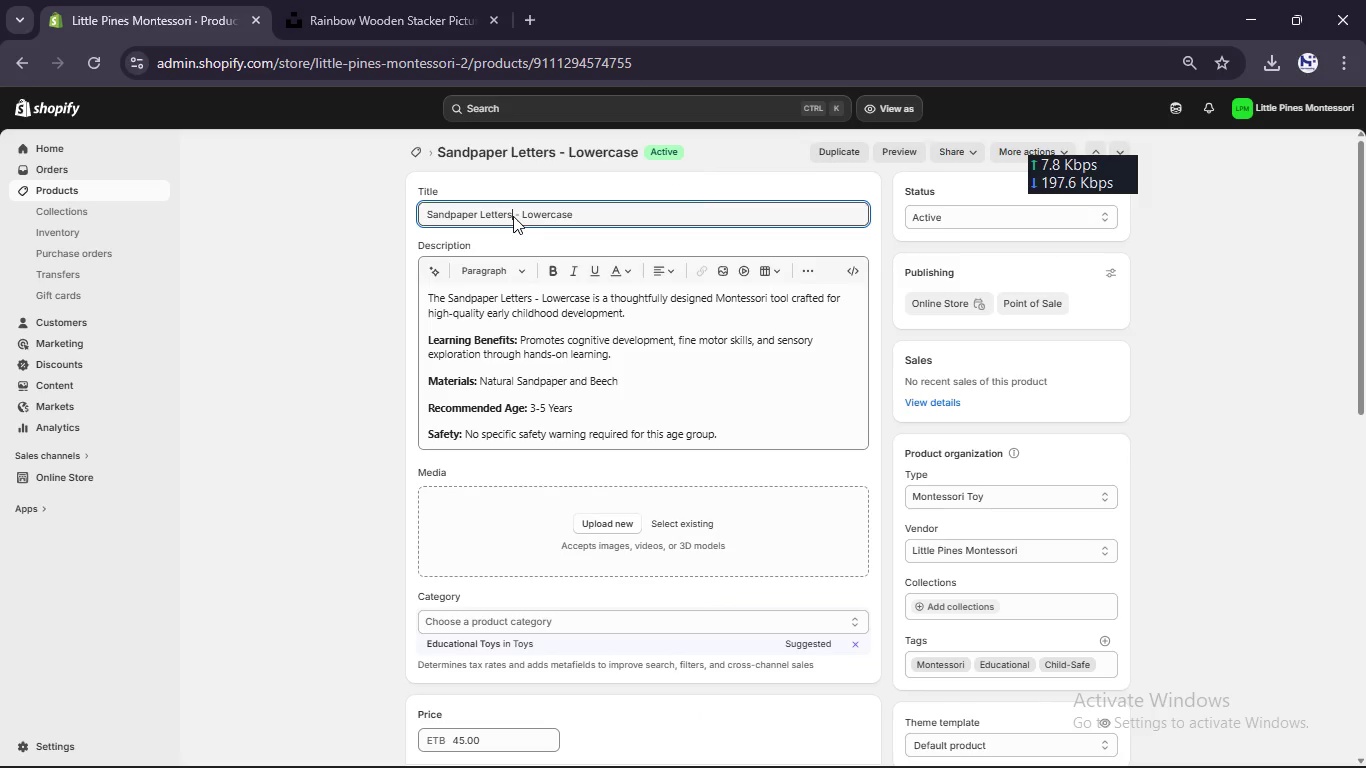 
key(Control+A)
 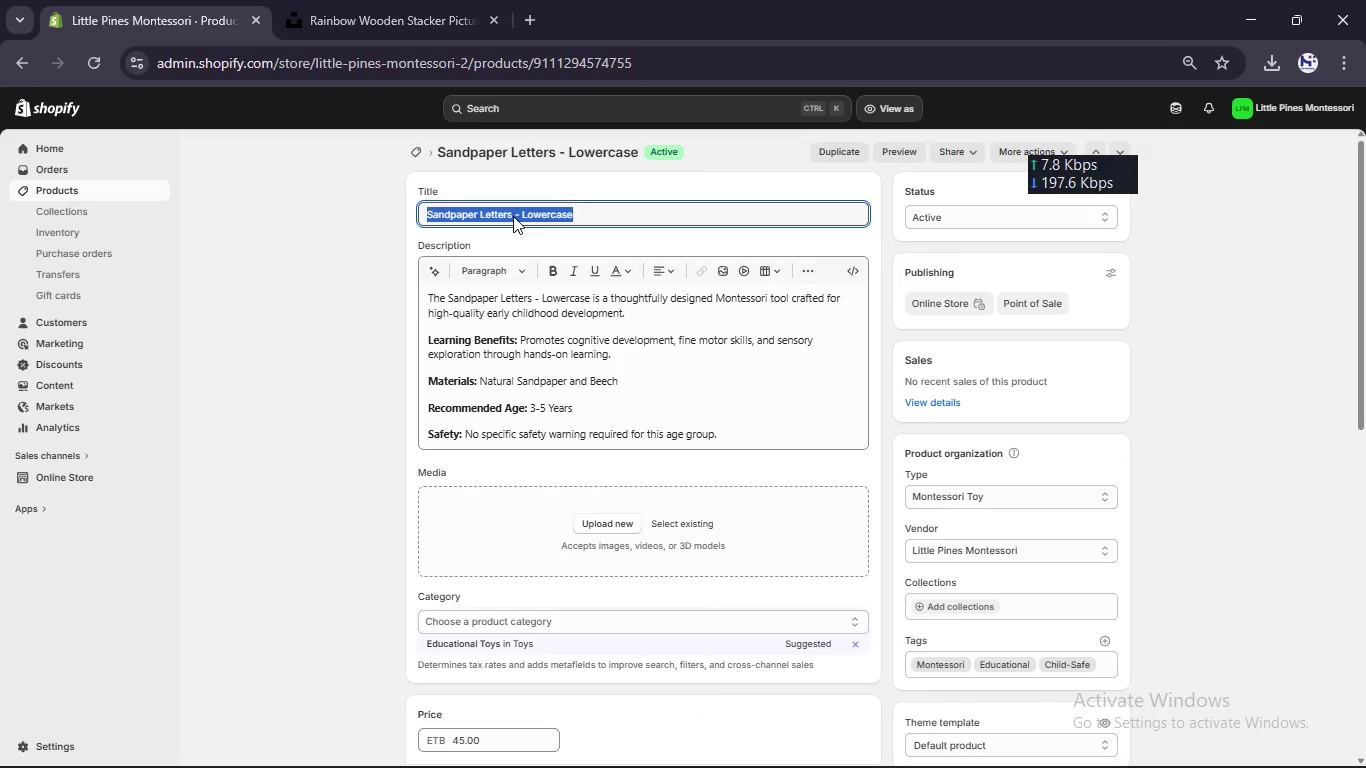 
key(Control+C)
 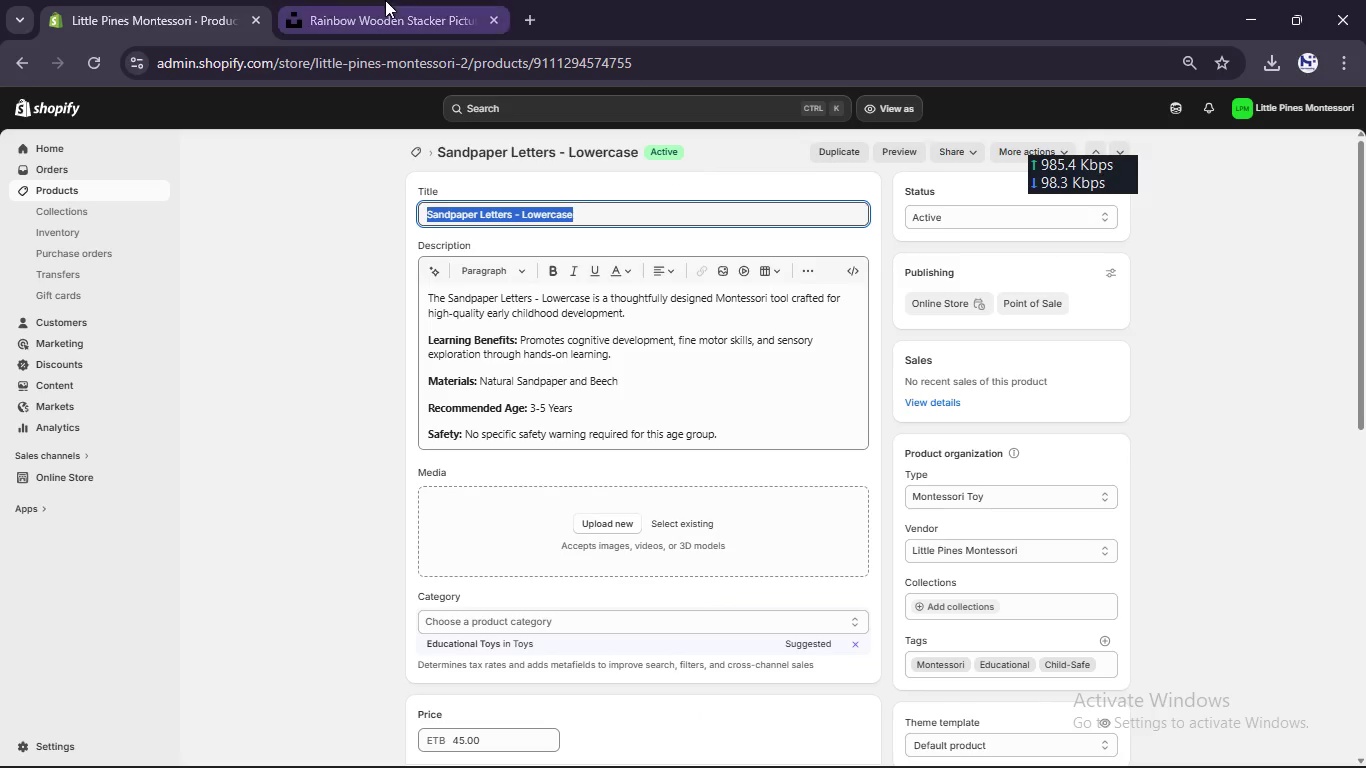 
left_click([385, 0])
 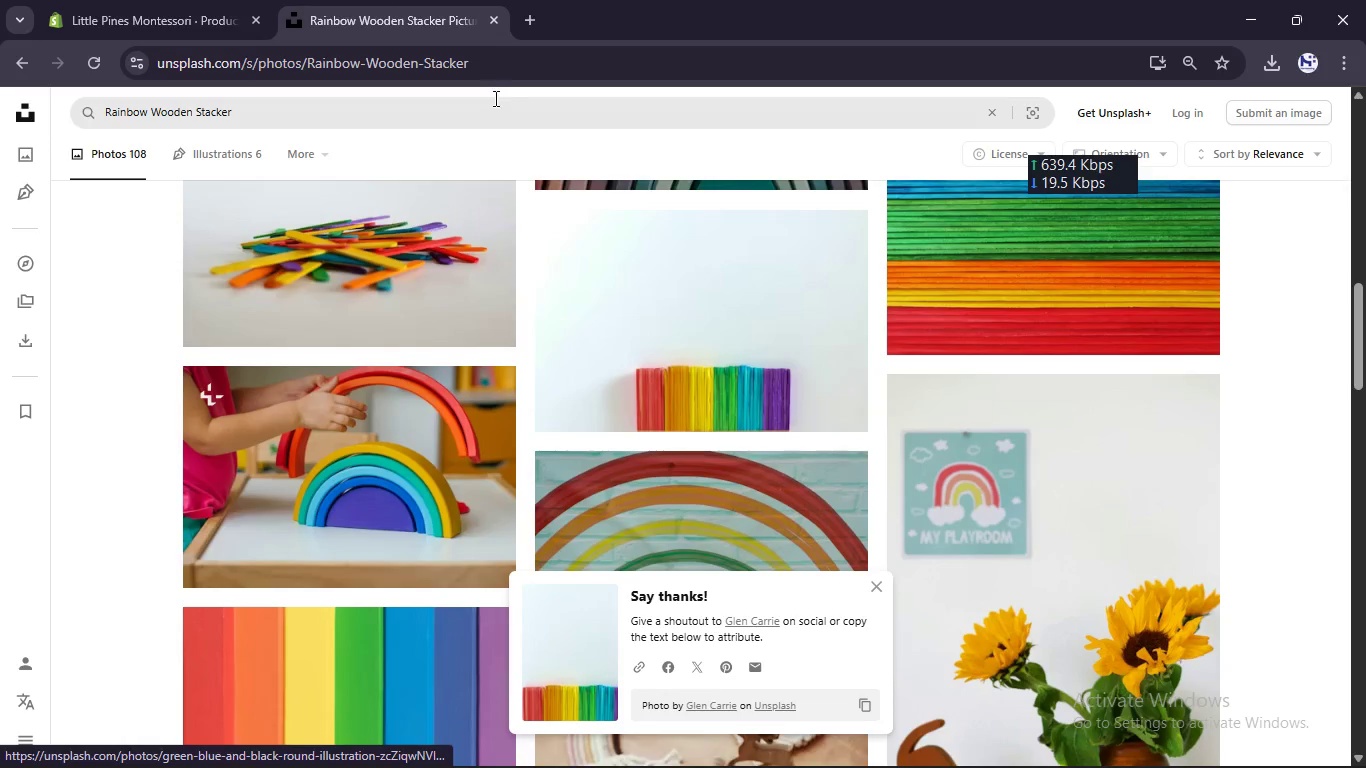 
left_click([493, 116])
 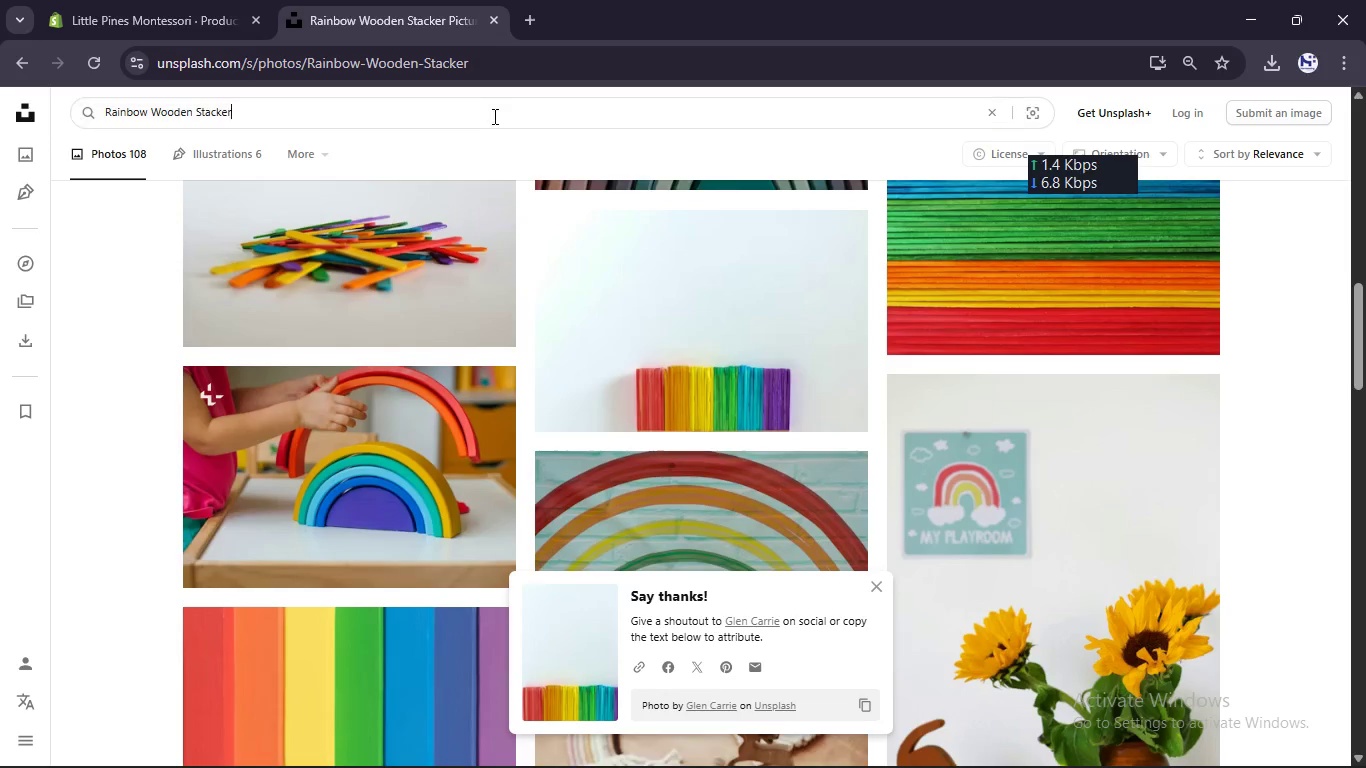 
key(Control+A)
 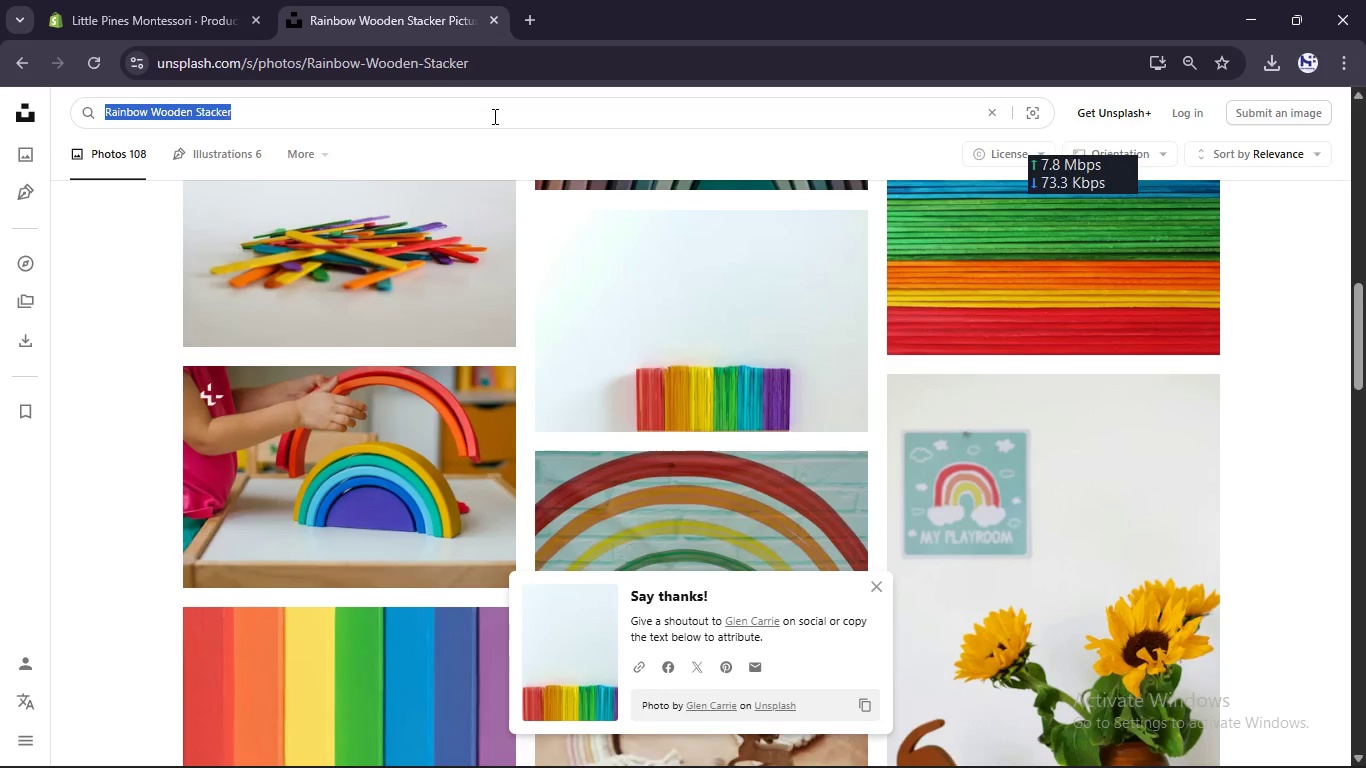 
key(Control+V)
 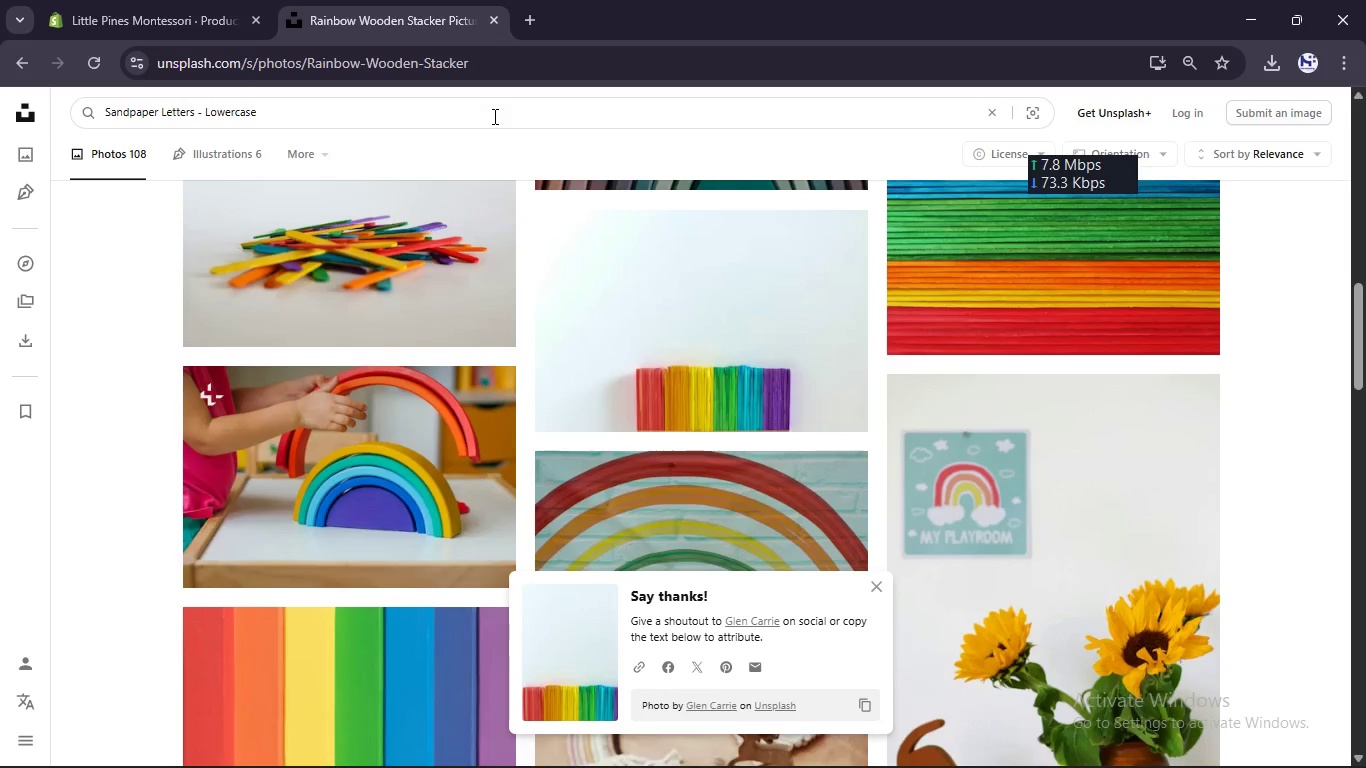 
key(Enter)
 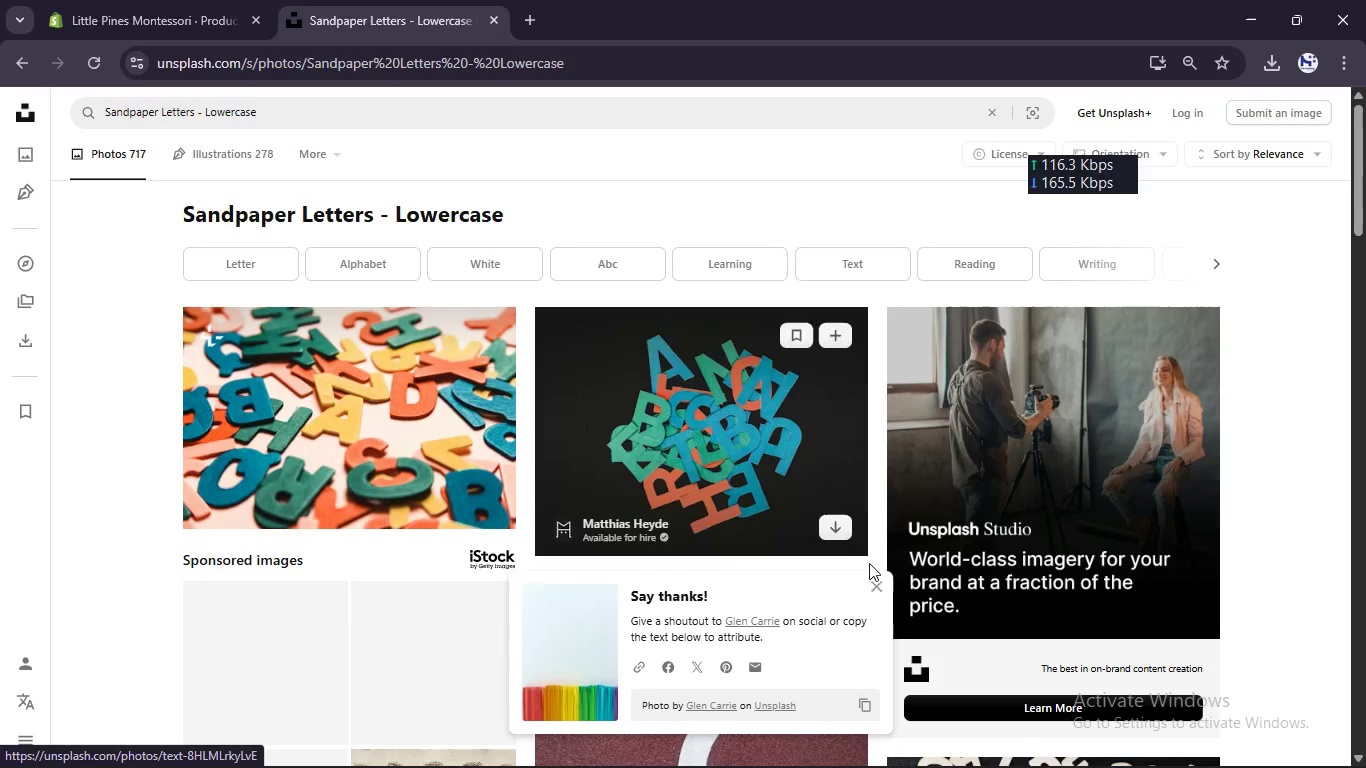 
left_click([886, 590])
 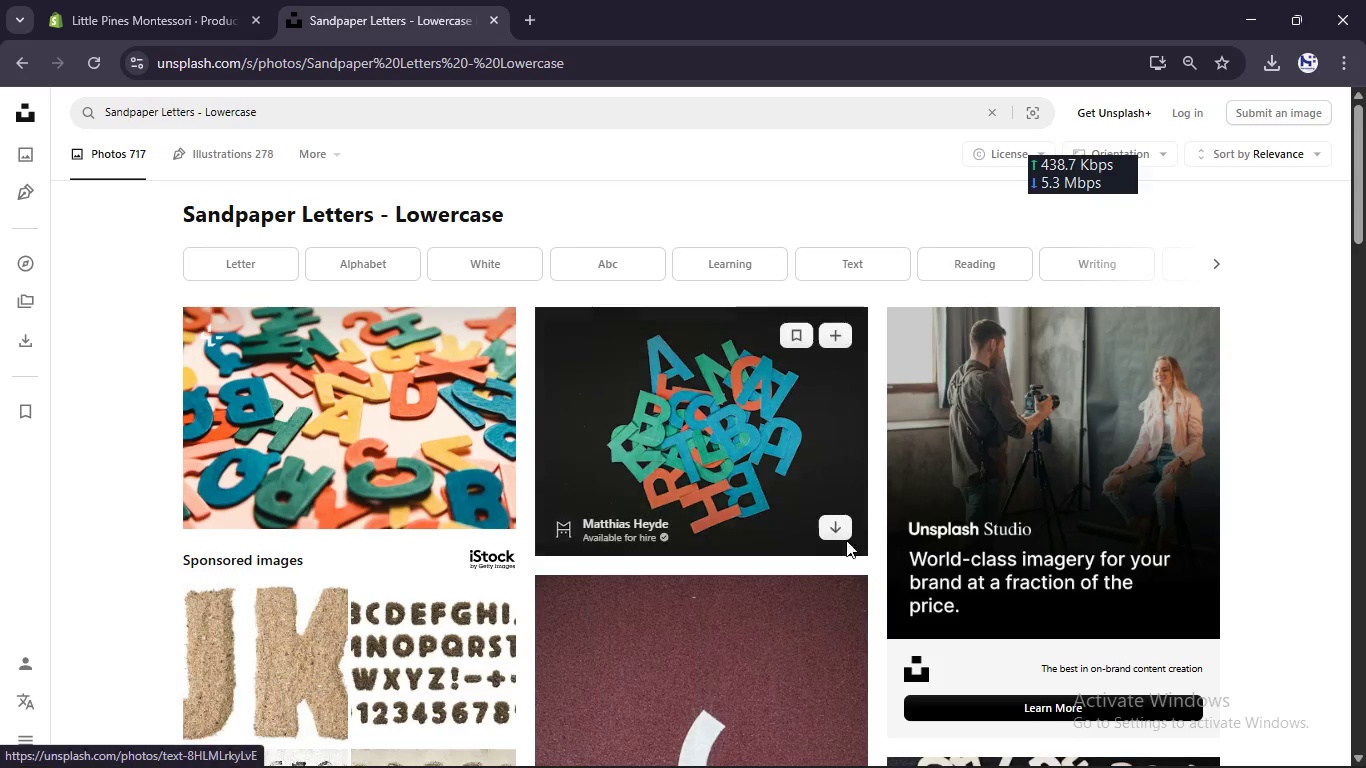 
left_click([829, 530])
 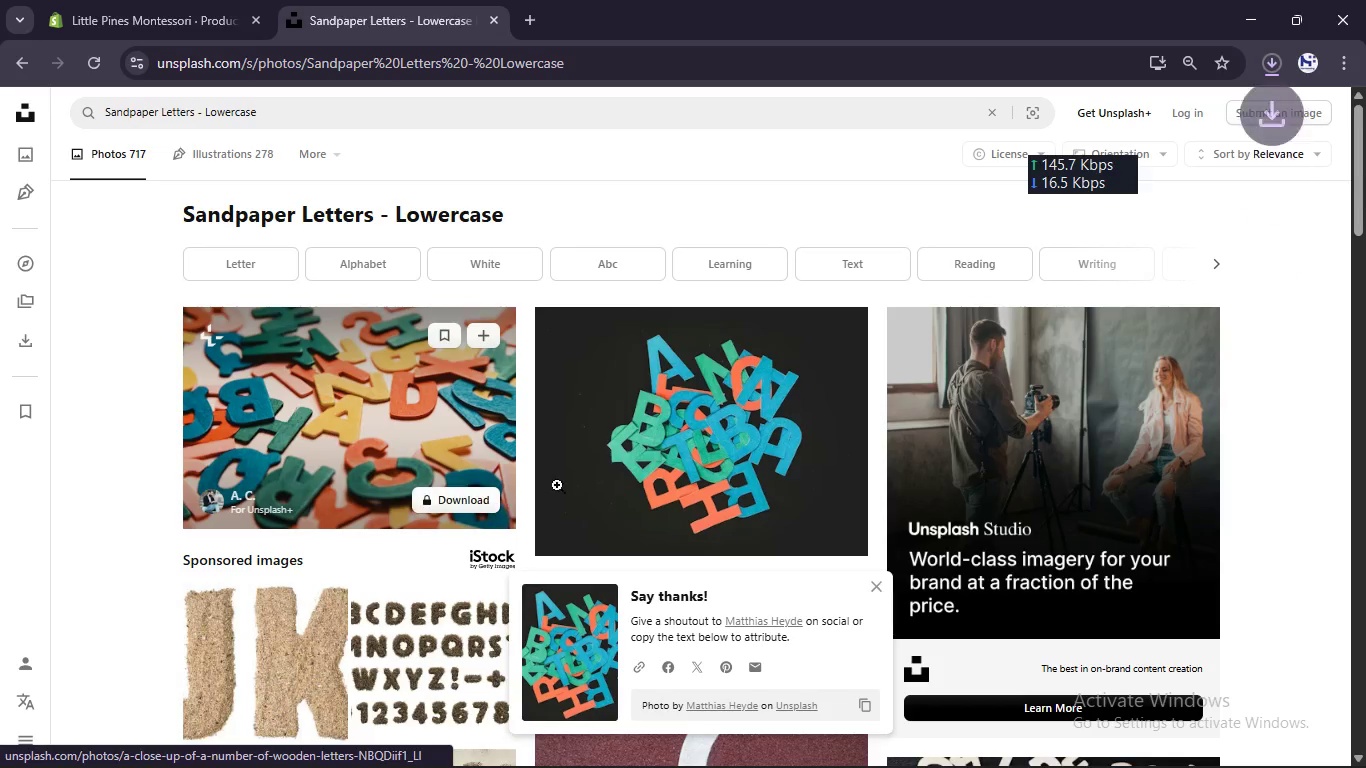 
scroll: coordinate [710, 464], scroll_direction: down, amount: 5.0
 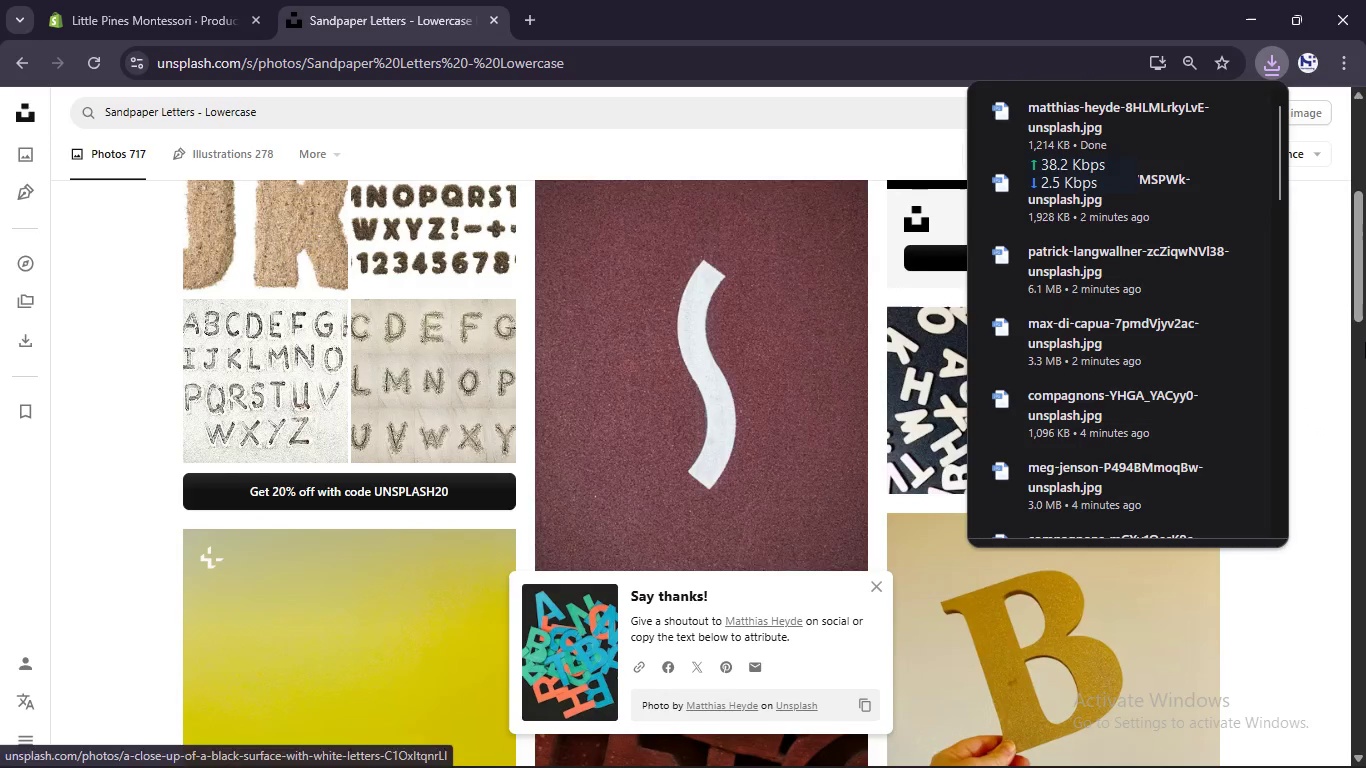 
left_click([1304, 352])
 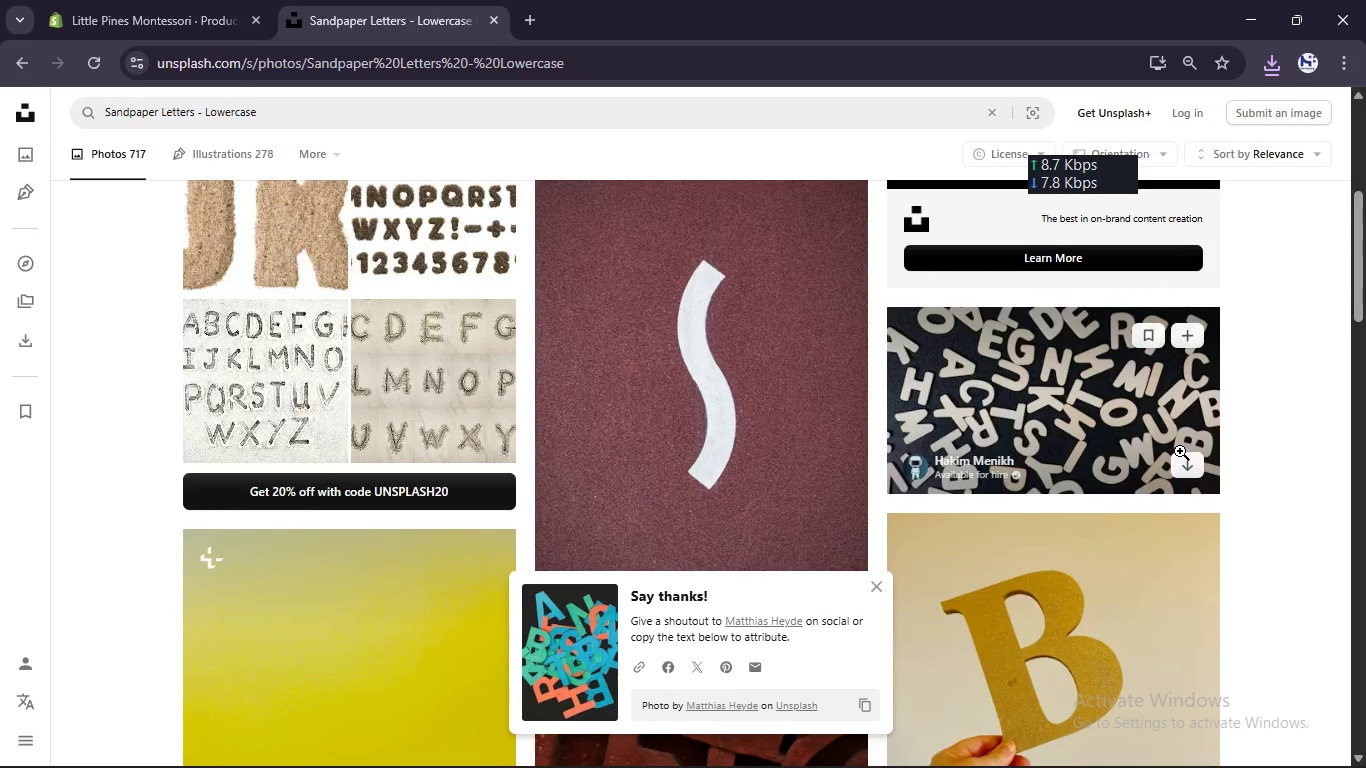 
left_click([1184, 464])
 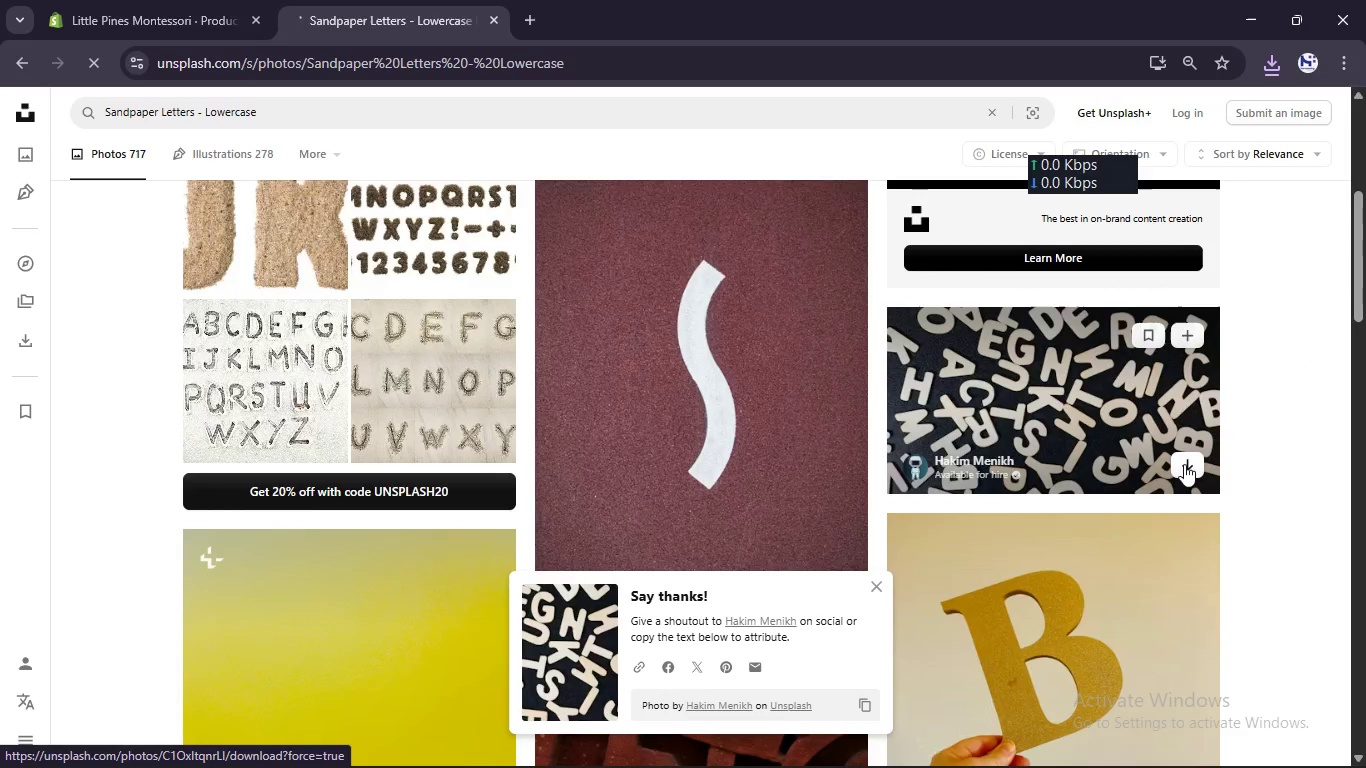 
scroll: coordinate [721, 416], scroll_direction: down, amount: 8.0
 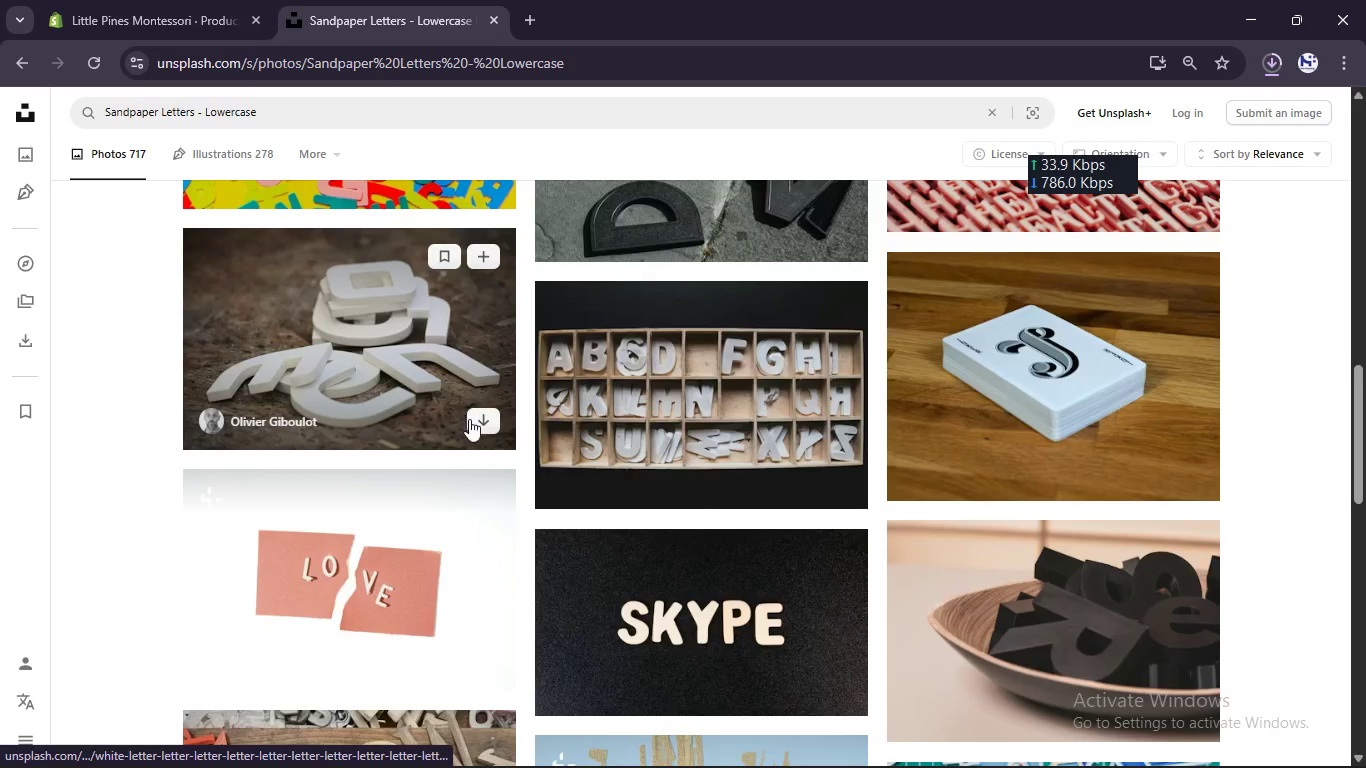 
left_click([481, 421])
 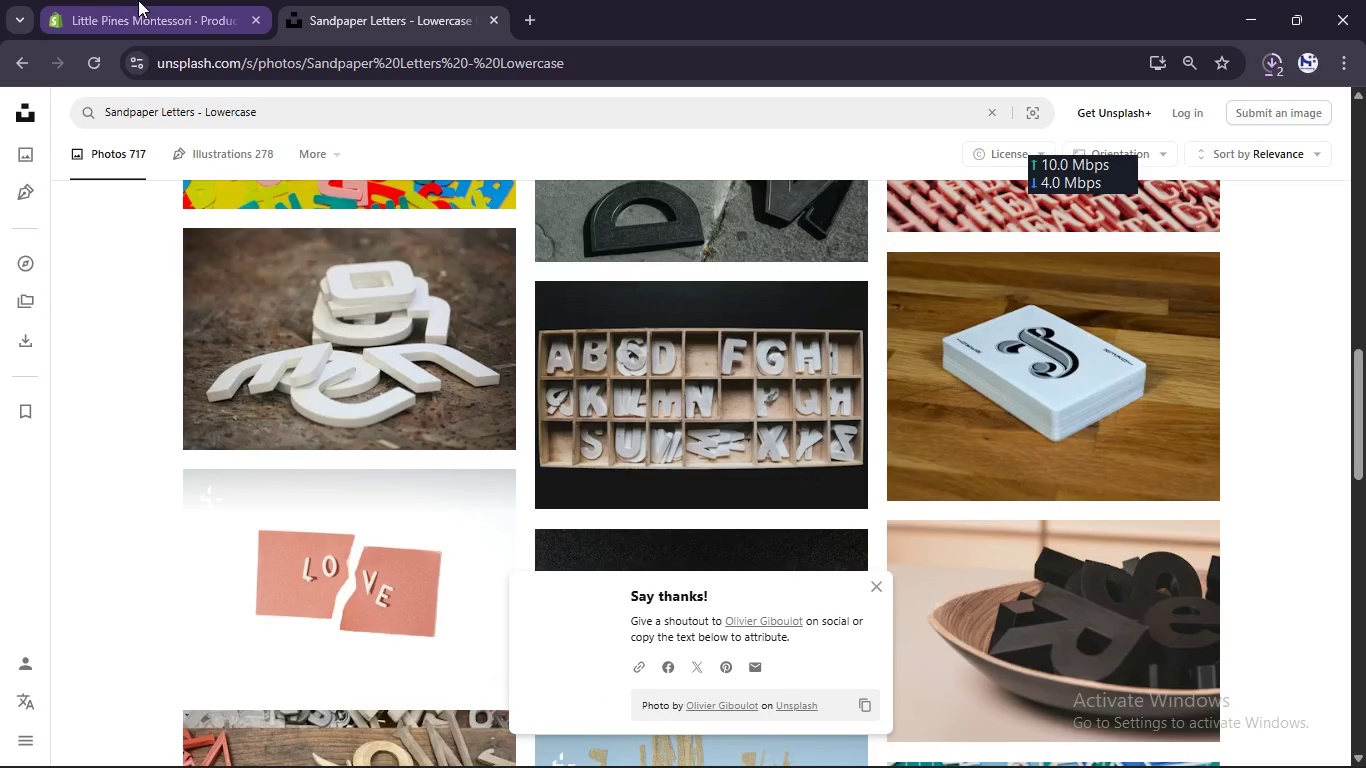 
left_click([138, 0])
 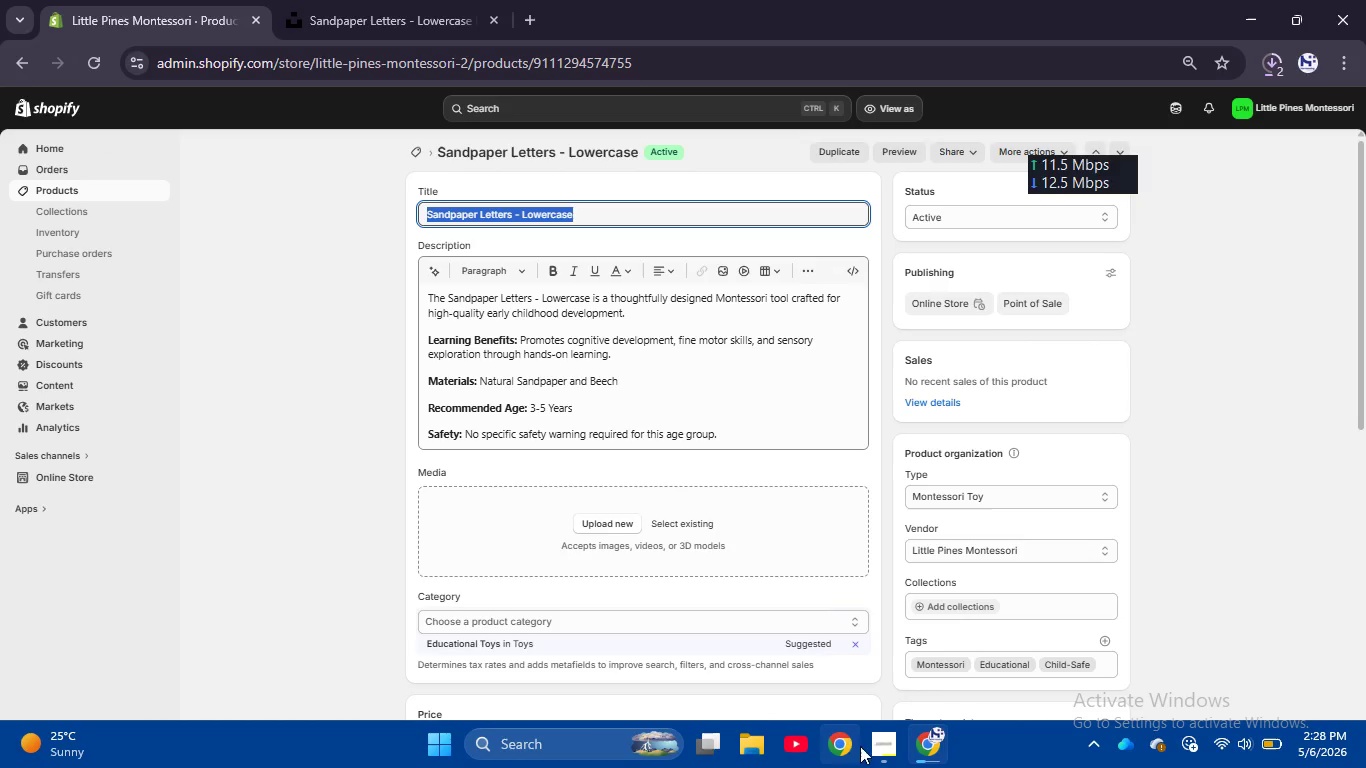 
left_click([880, 741])